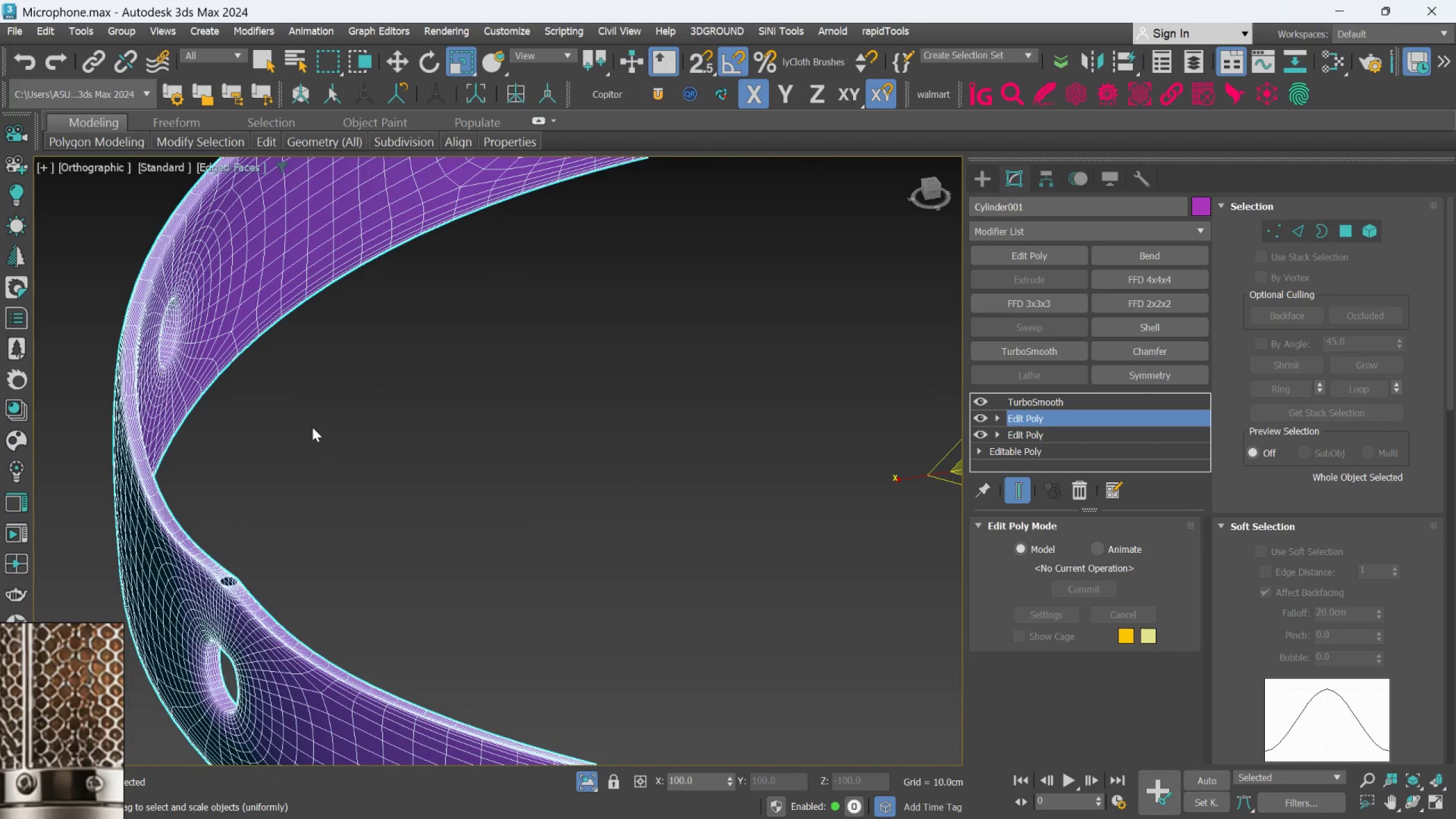 
key(F4)
 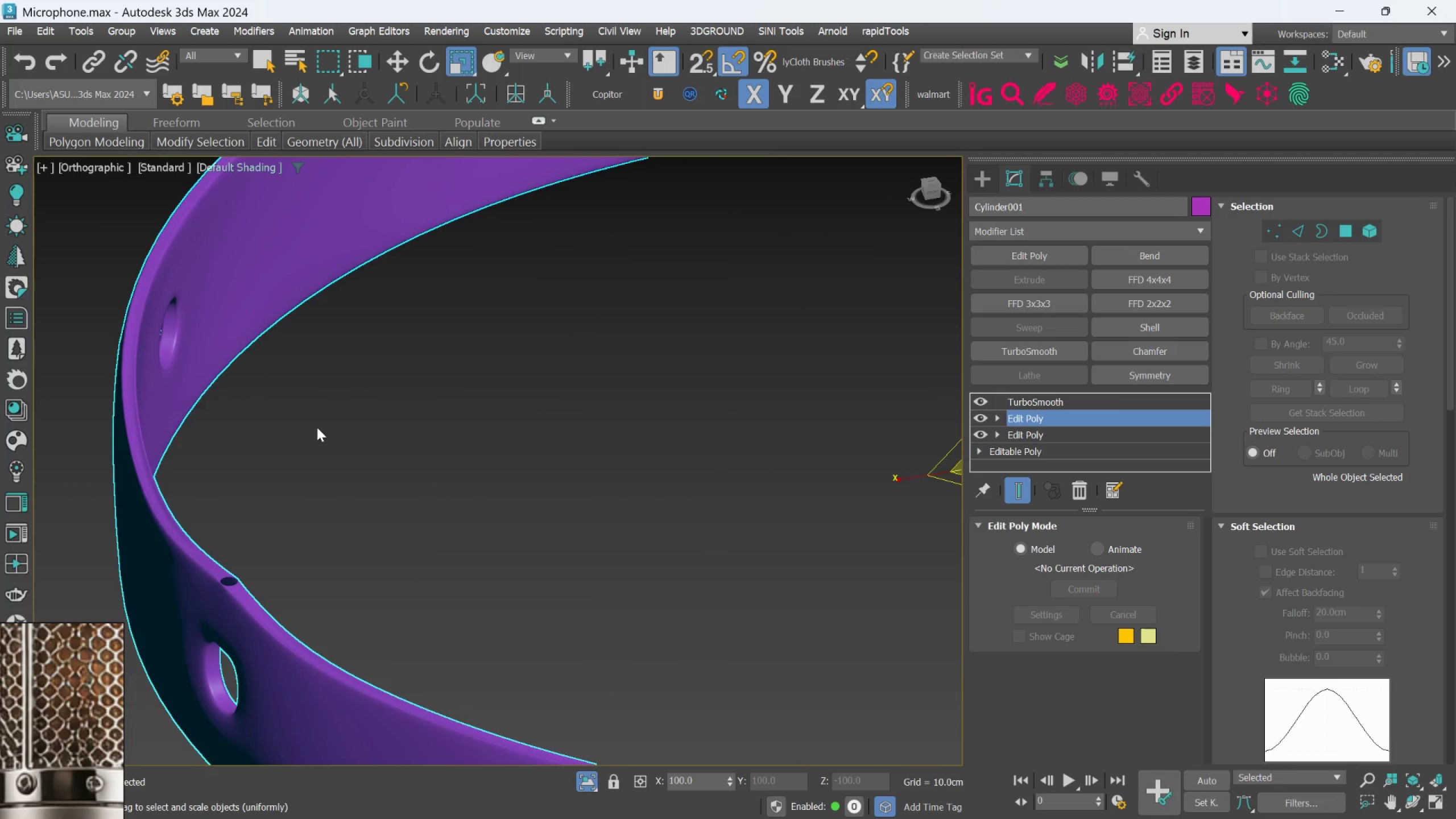 
hold_key(key=AltLeft, duration=0.75)
 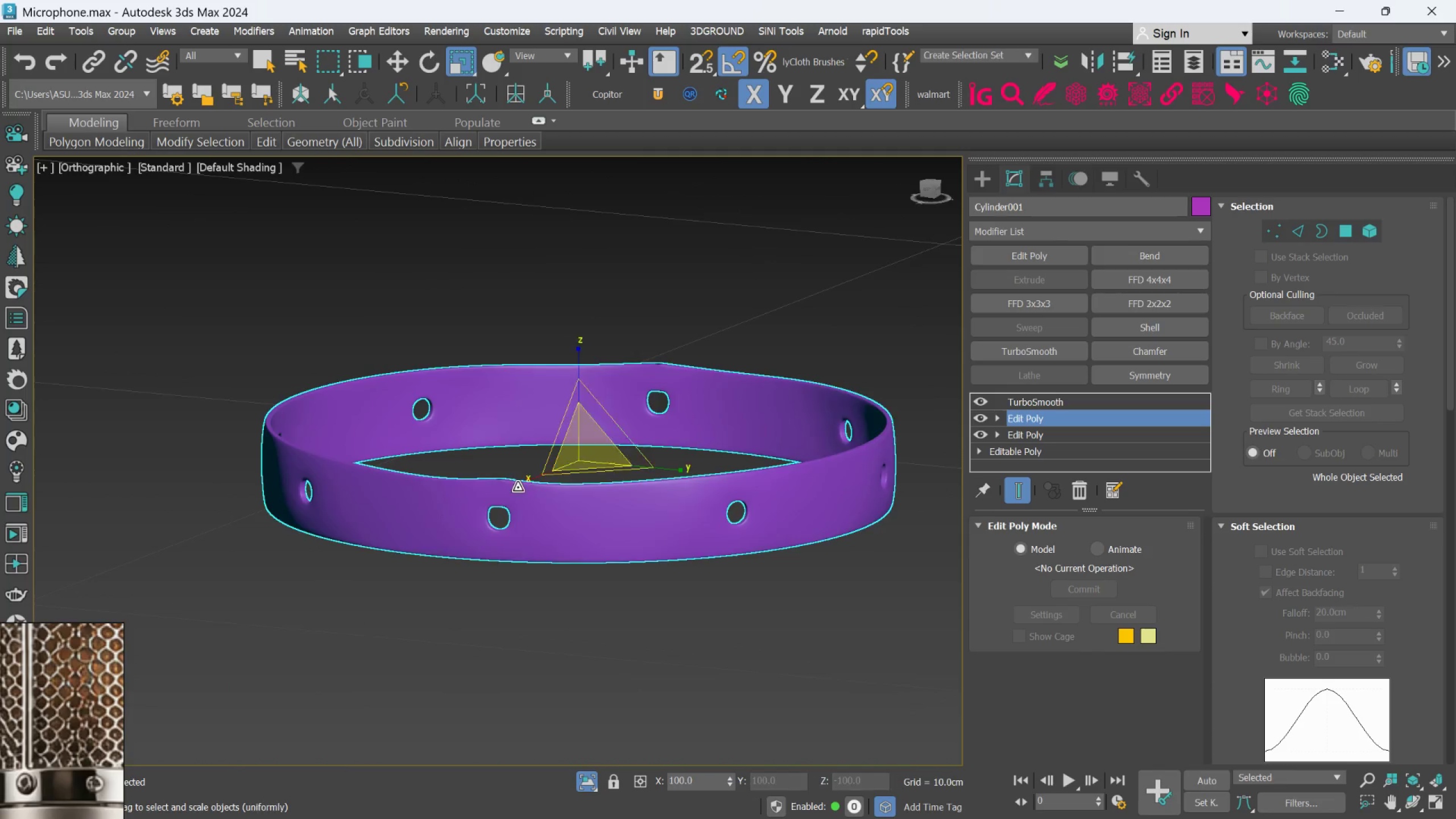 
scroll: coordinate [351, 469], scroll_direction: down, amount: 3.0
 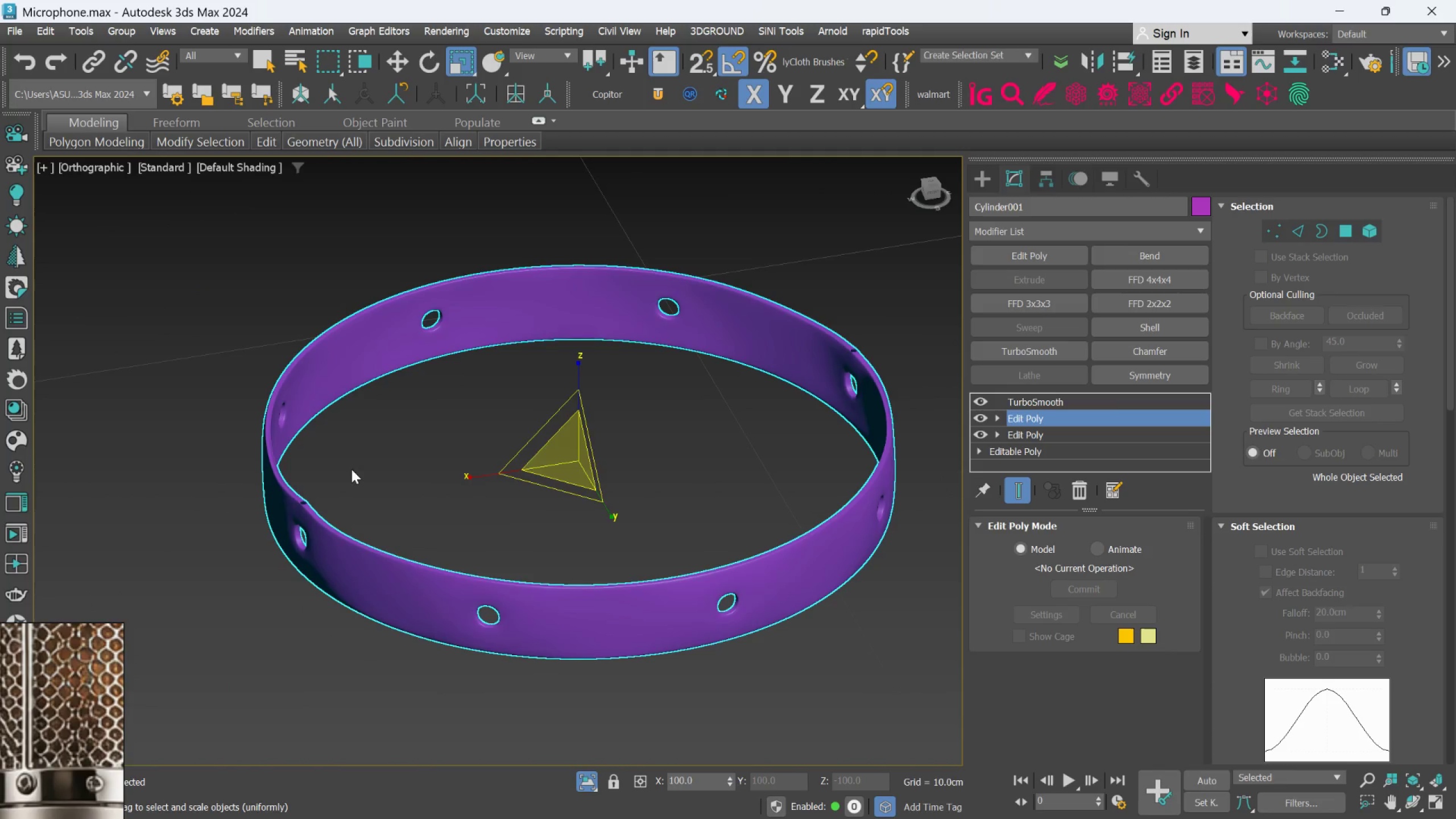 
hold_key(key=AltLeft, duration=0.56)
 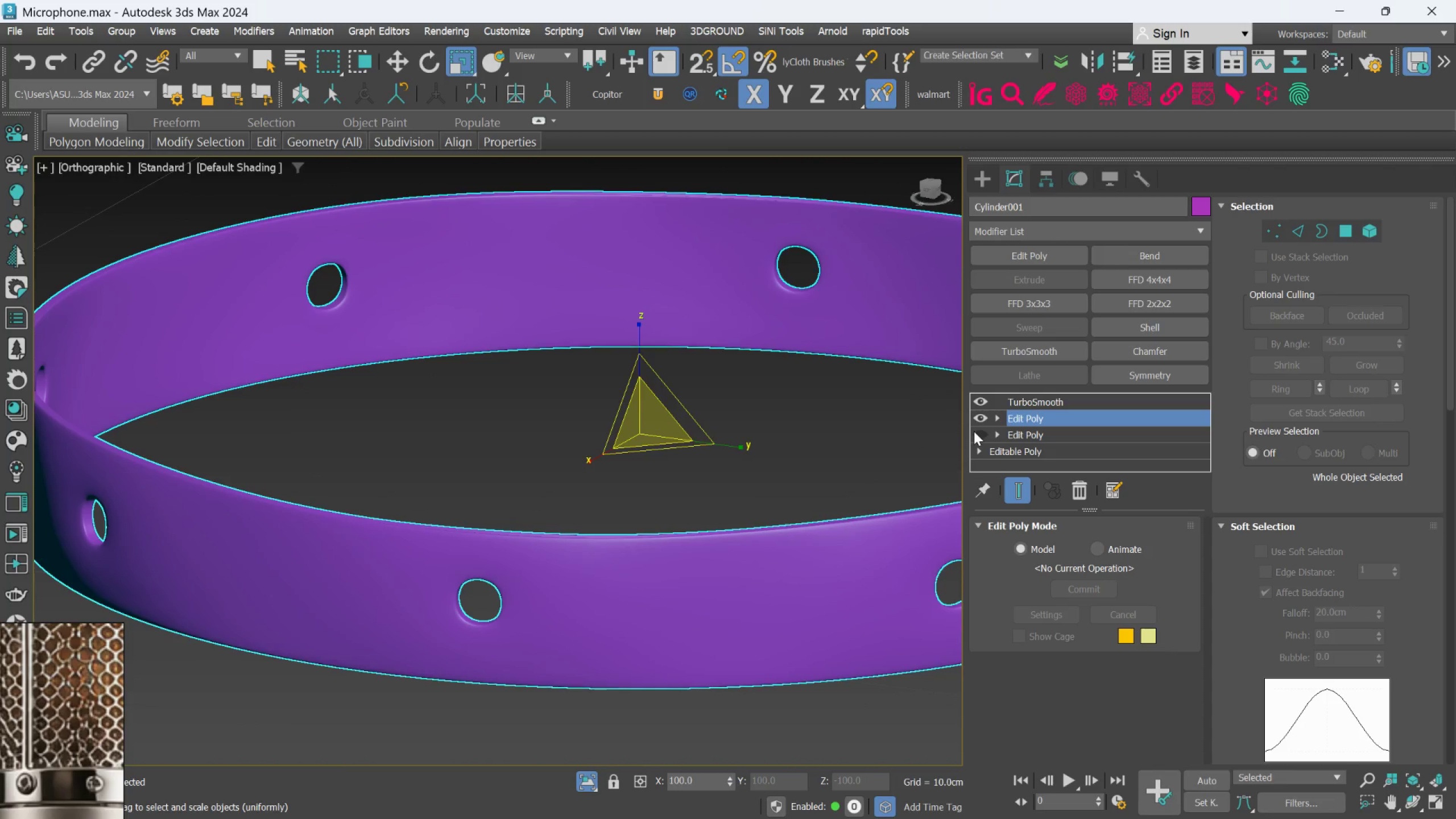 
scroll: coordinate [518, 487], scroll_direction: up, amount: 2.0
 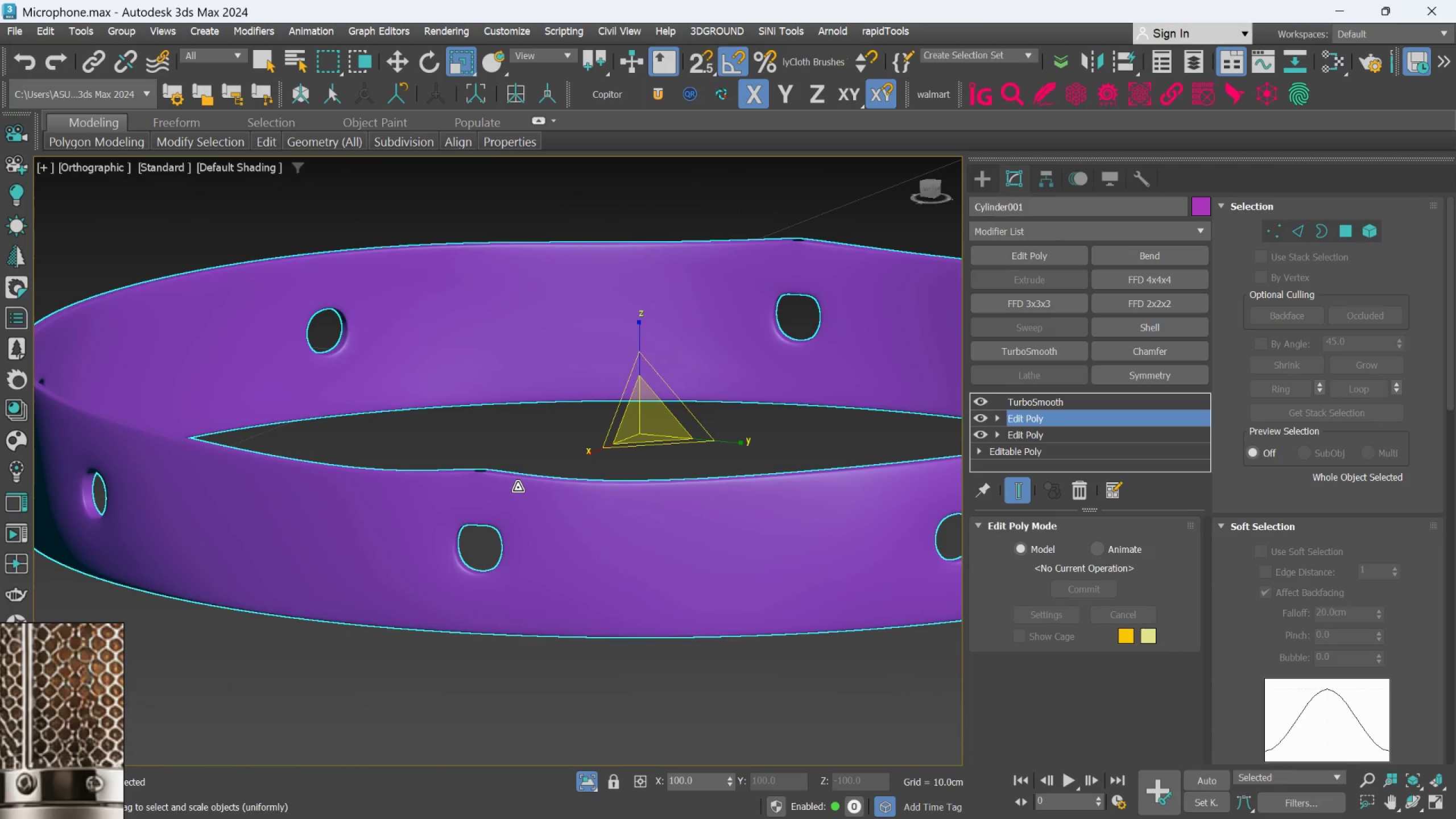 
hold_key(key=AltLeft, duration=0.43)
 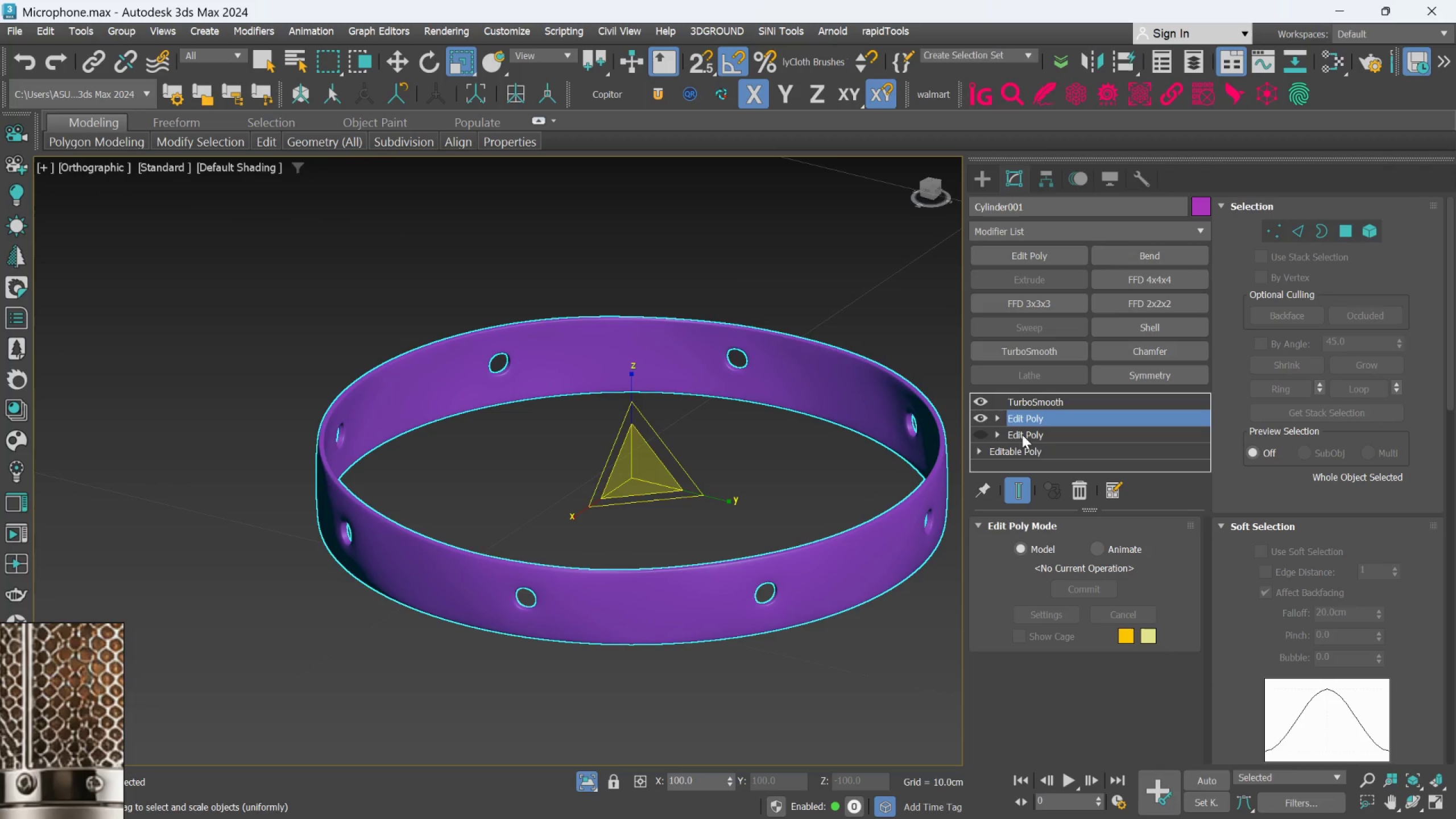 
scroll: coordinate [624, 522], scroll_direction: down, amount: 2.0
 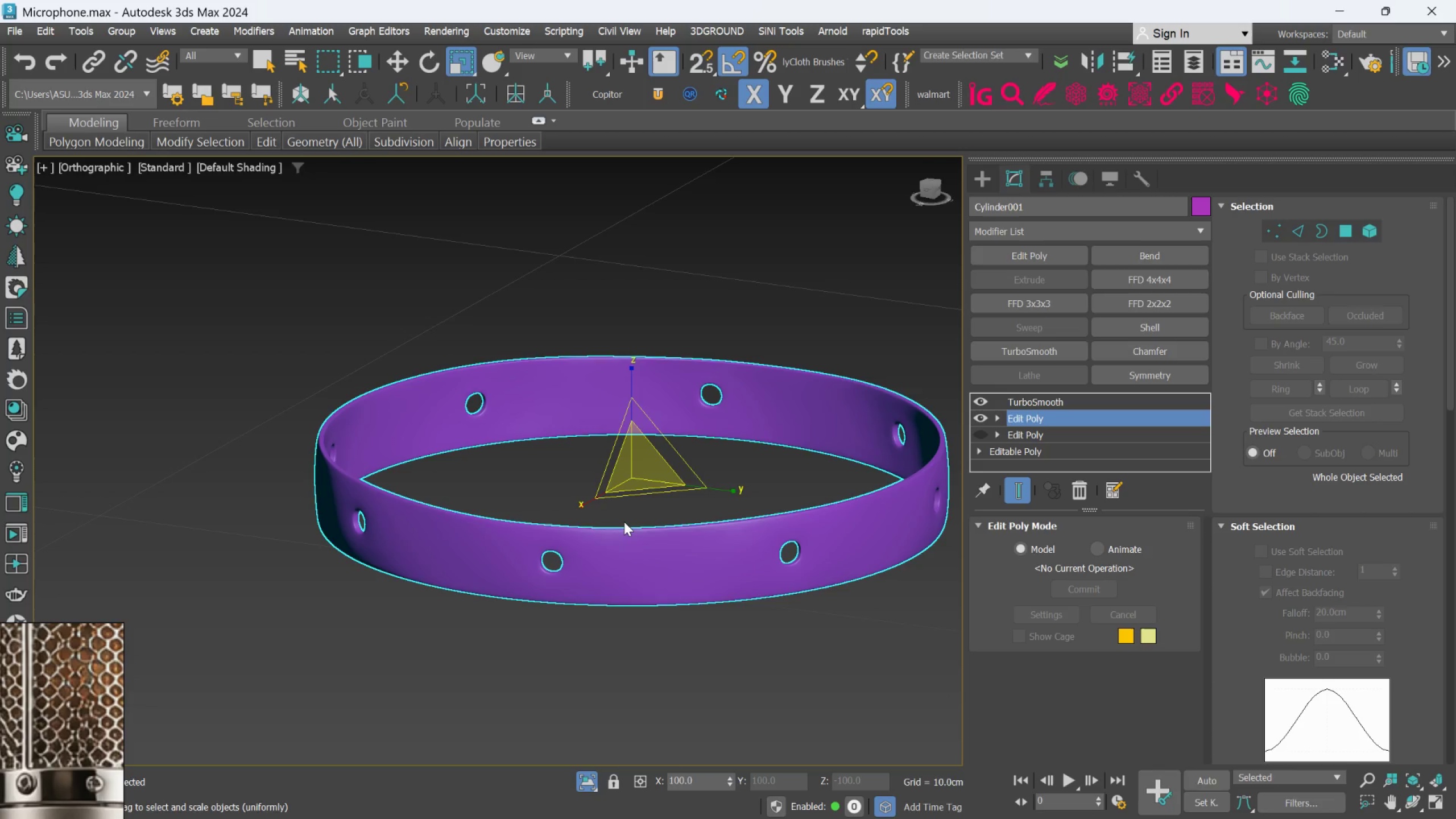 
left_click([1024, 432])
 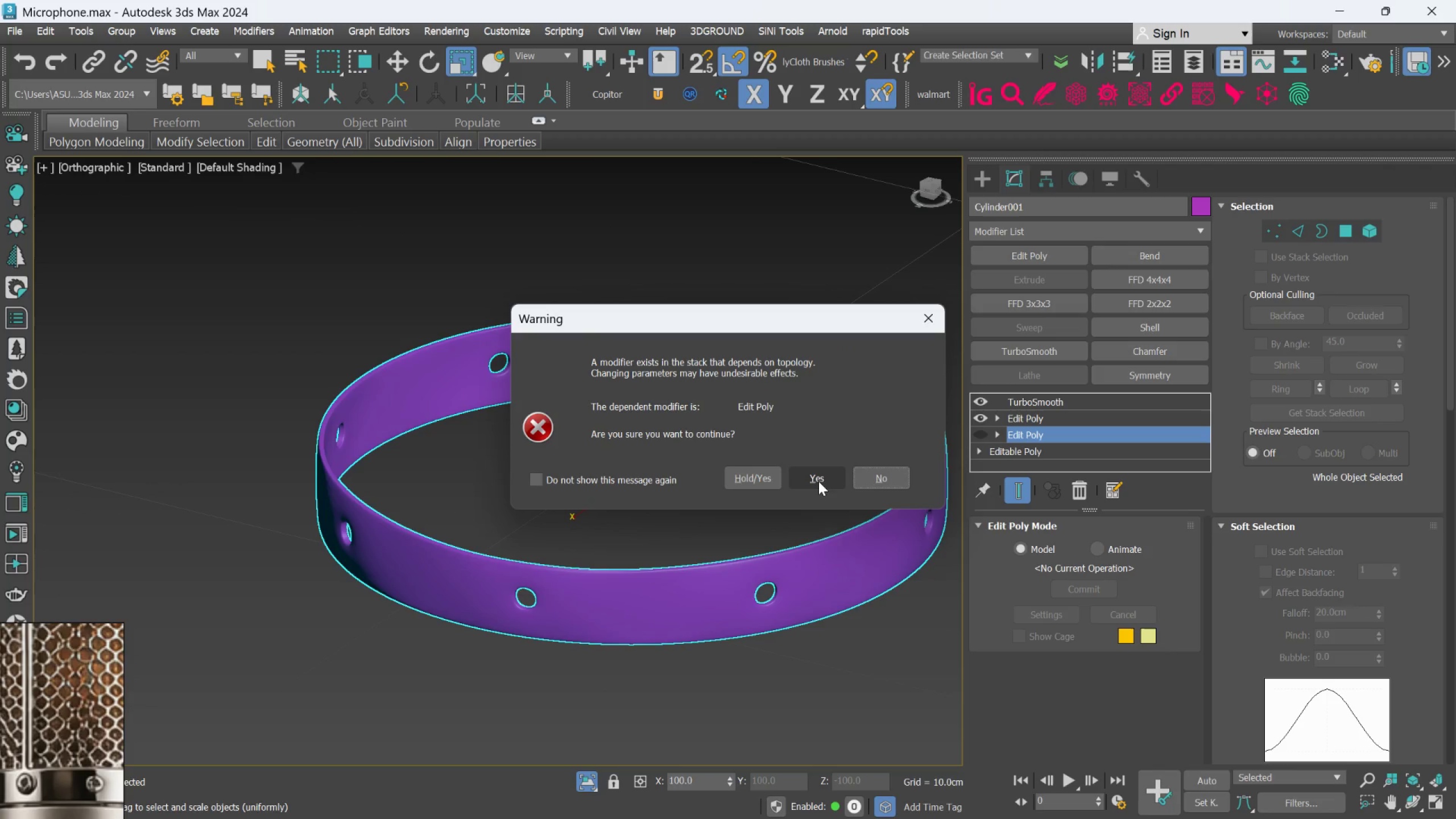 
left_click([818, 481])
 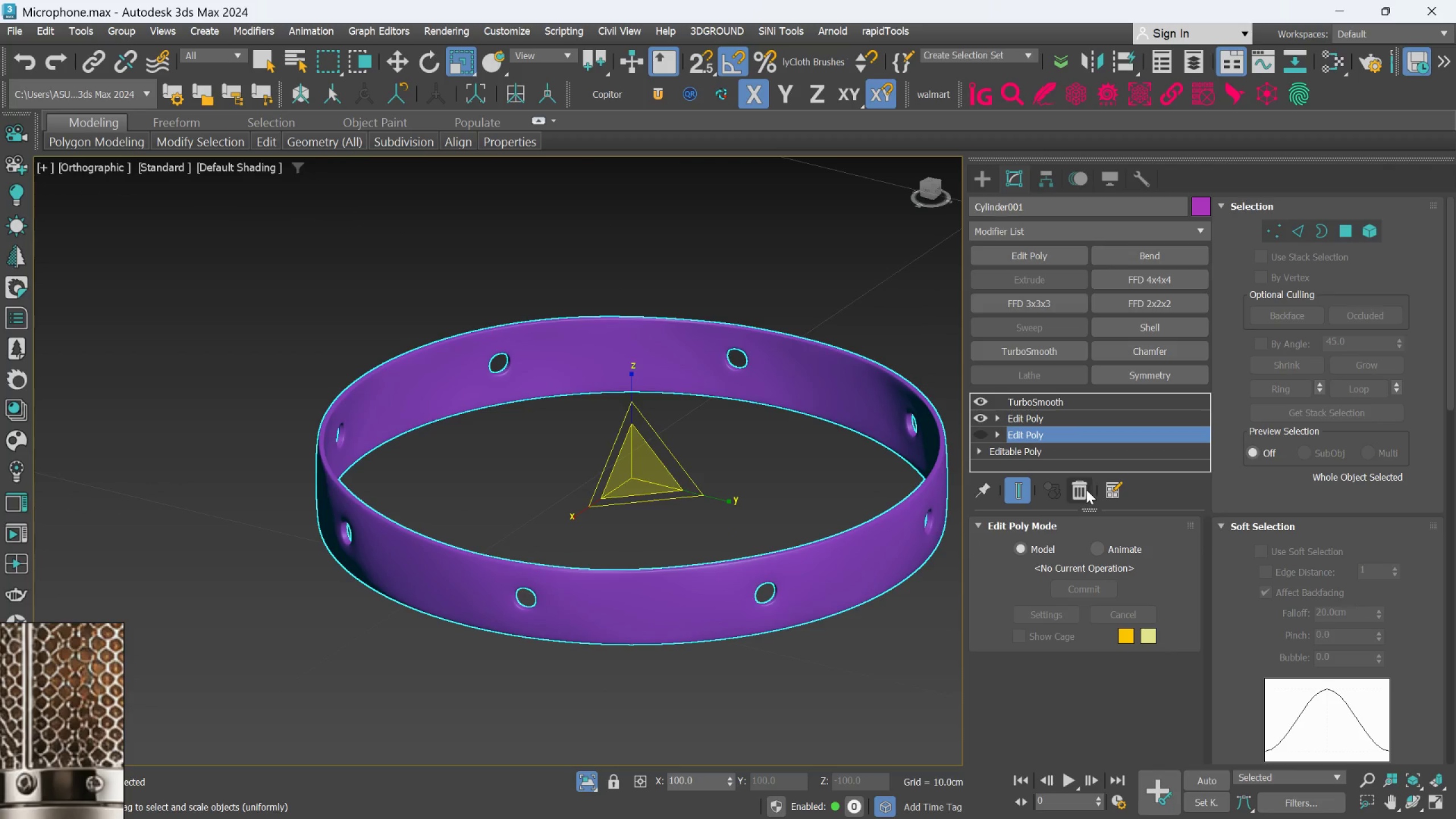 
left_click([1072, 489])
 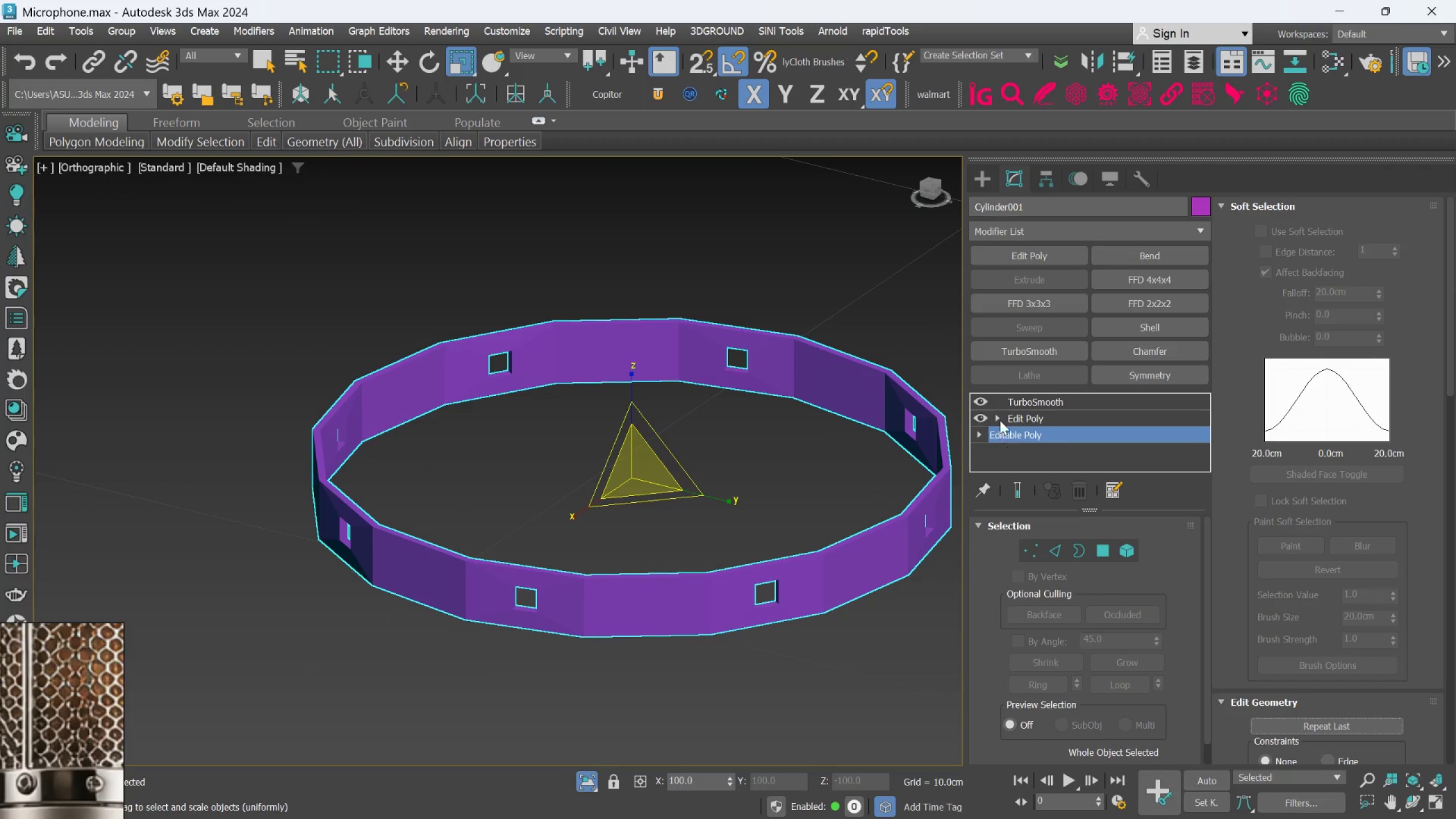 
left_click([1022, 421])
 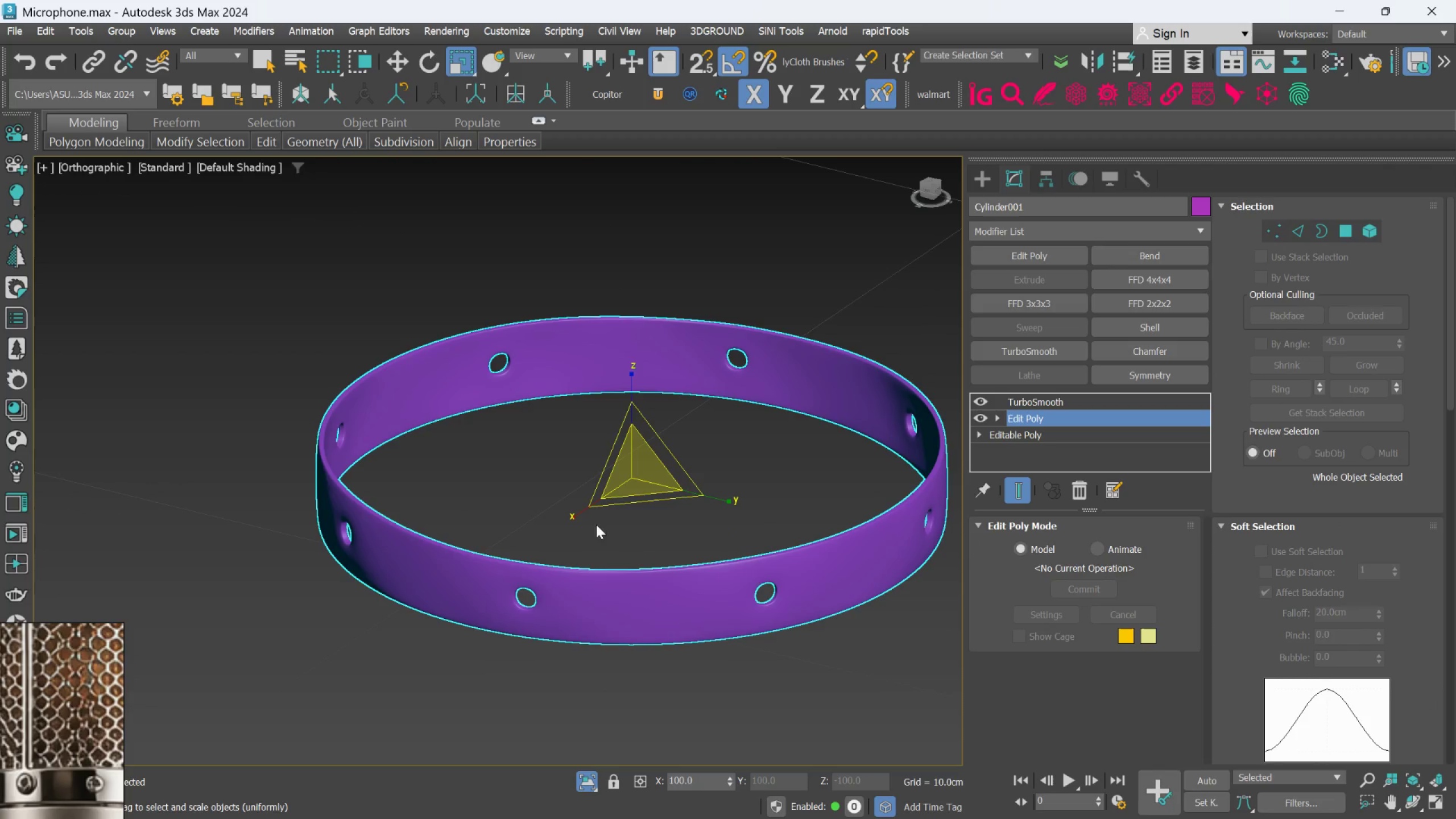 
hold_key(key=AltLeft, duration=0.81)
 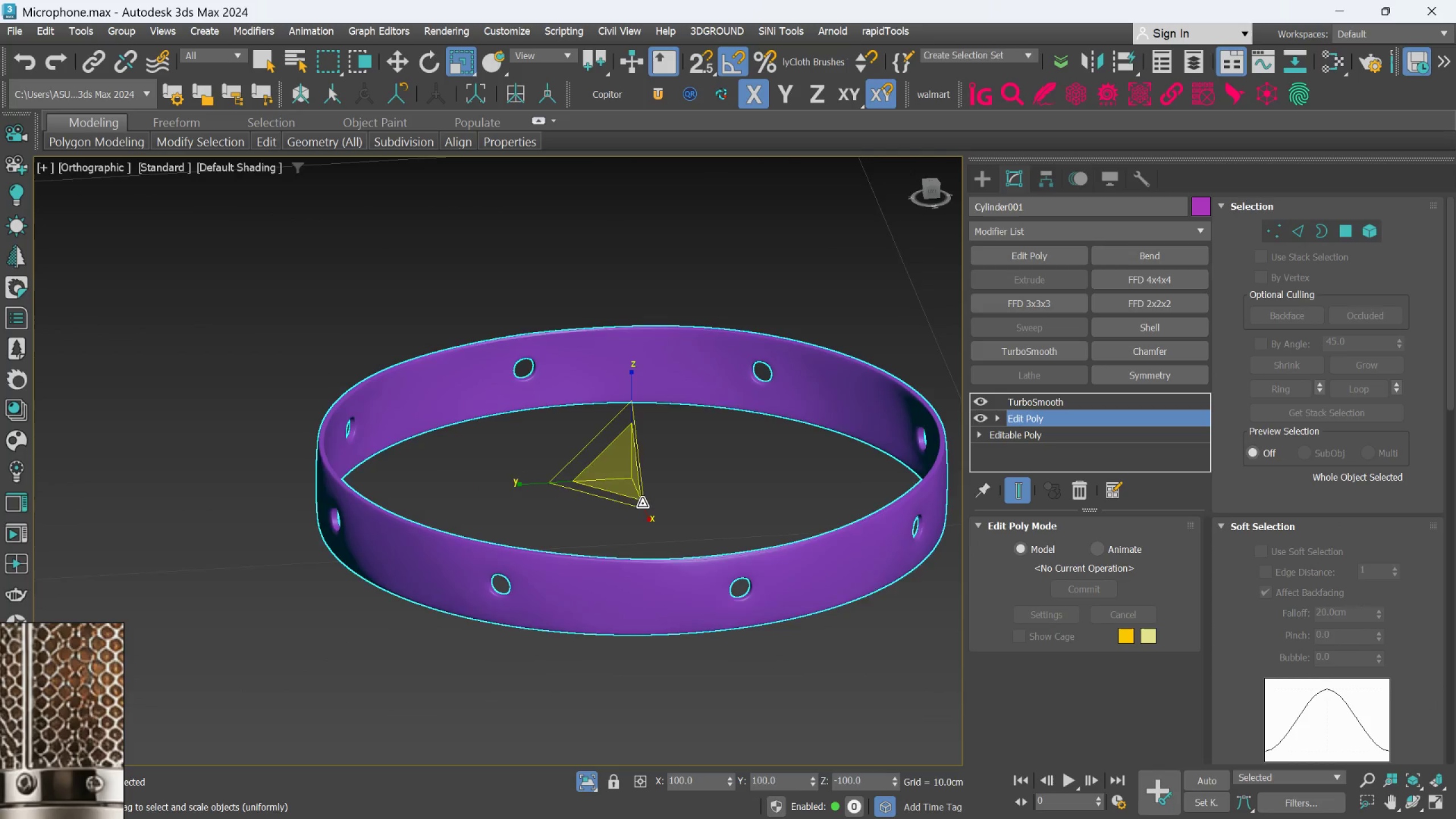 
hold_key(key=AltLeft, duration=1.06)
 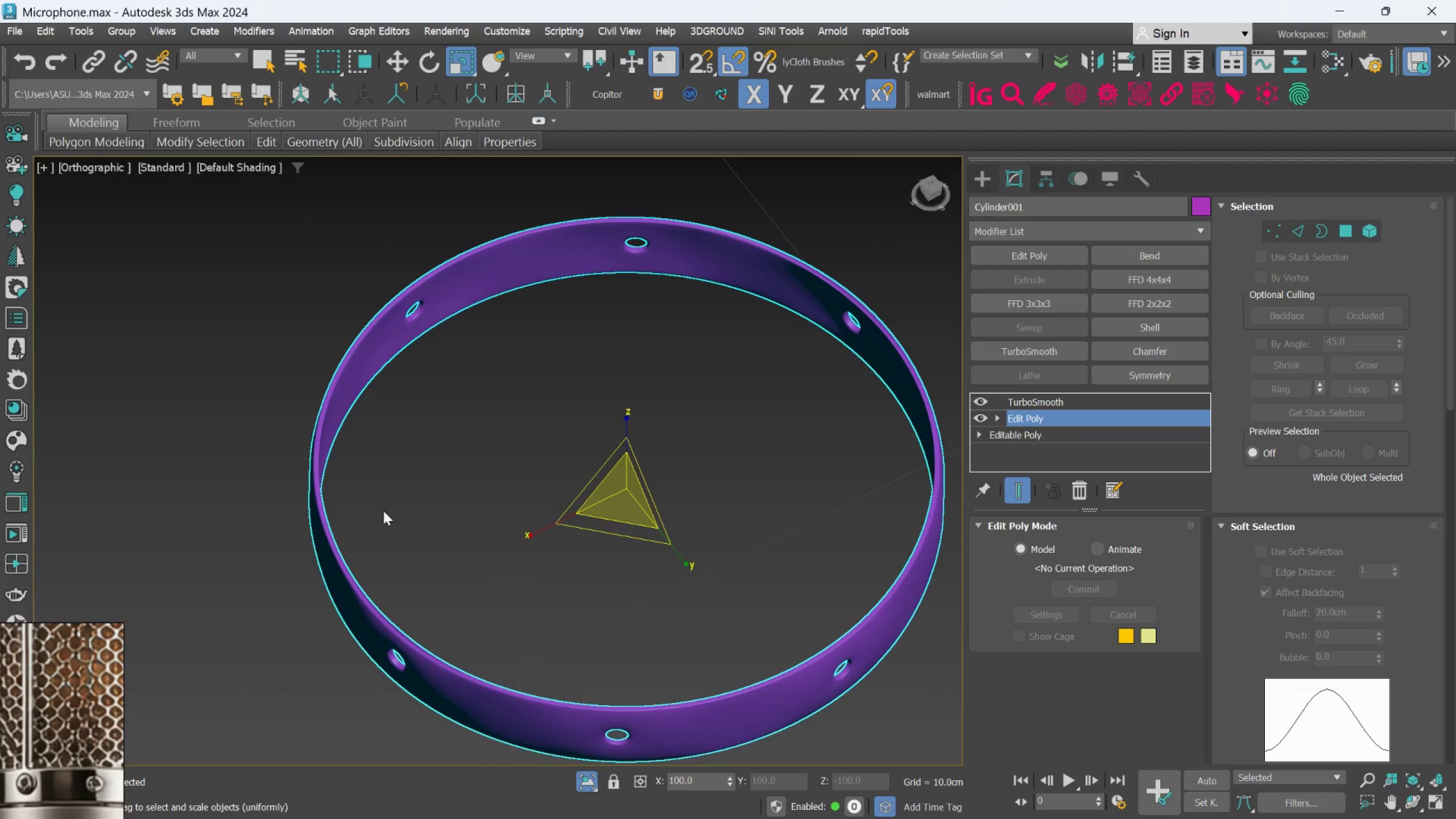 
hold_key(key=AltLeft, duration=0.39)
 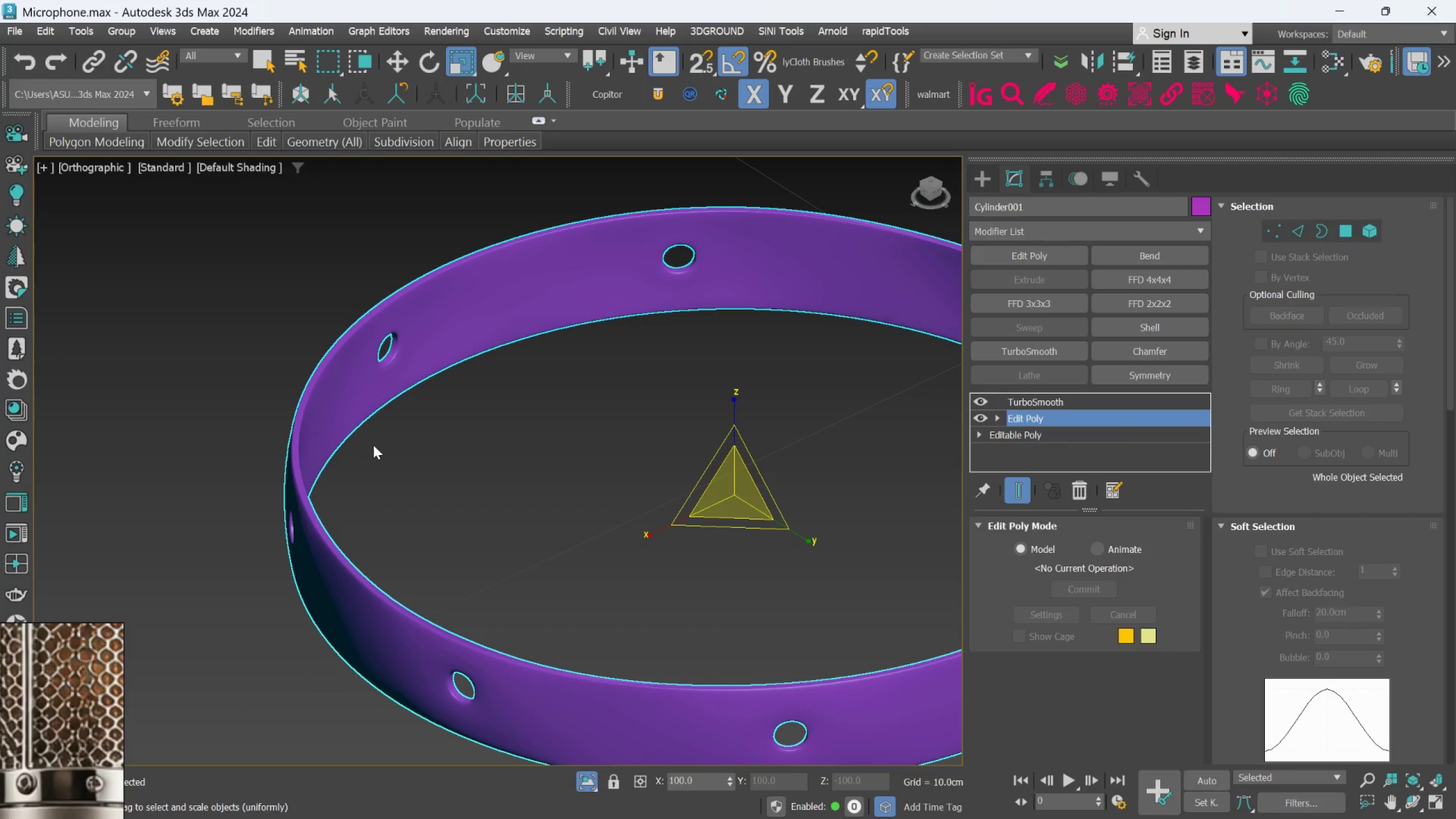 
scroll: coordinate [366, 471], scroll_direction: up, amount: 1.0
 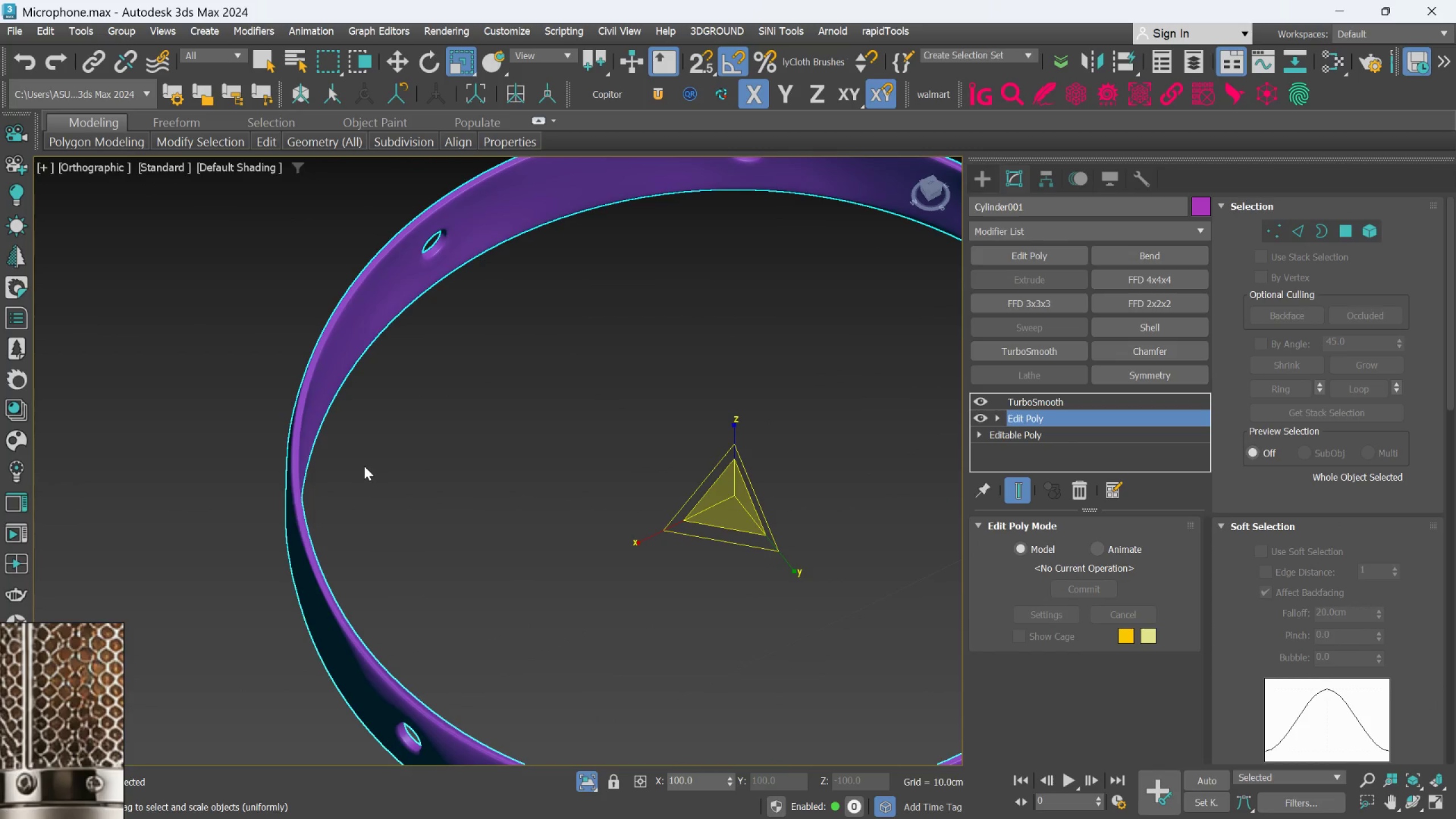 
hold_key(key=AltLeft, duration=0.54)
 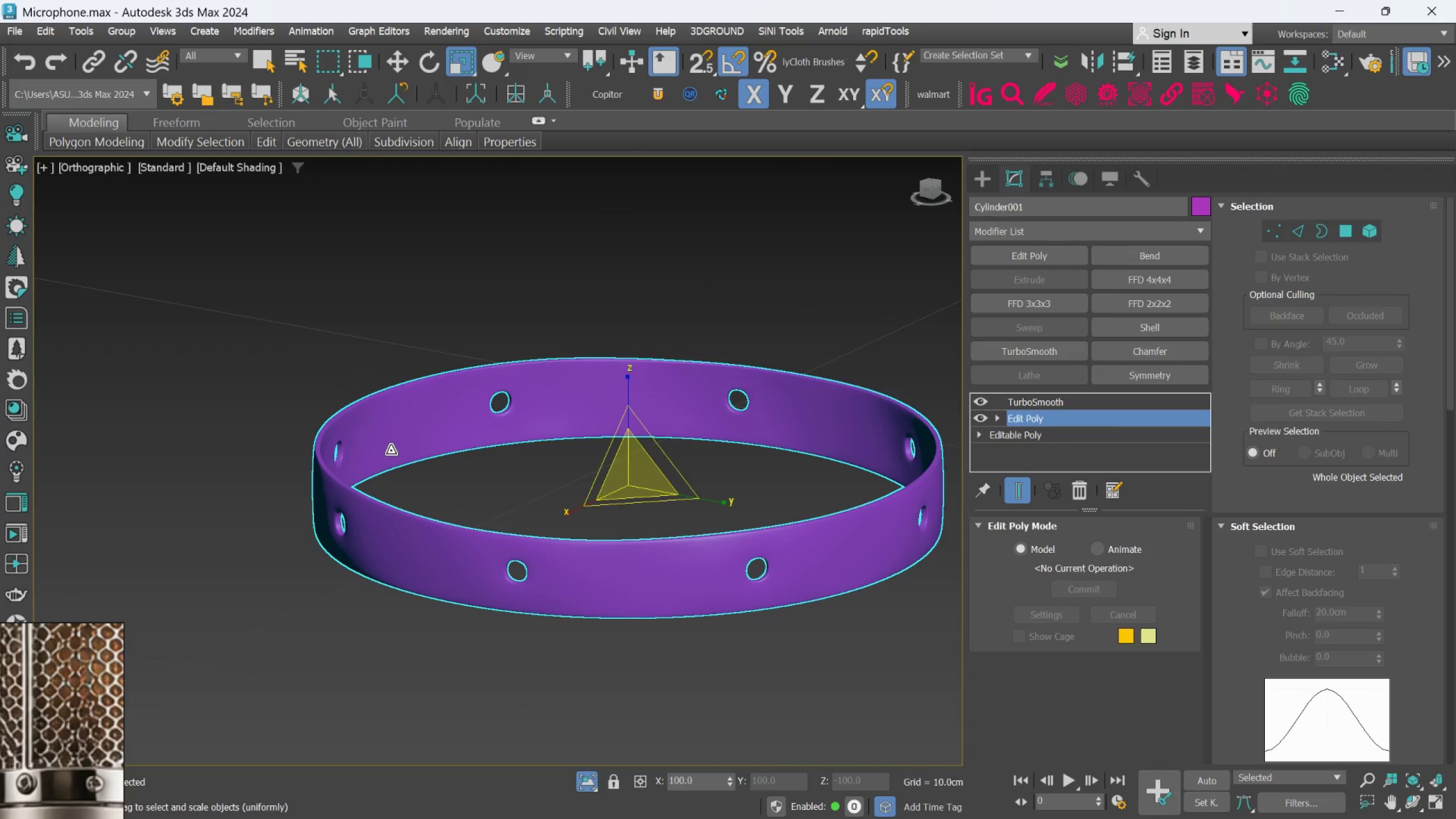 
scroll: coordinate [371, 462], scroll_direction: down, amount: 1.0
 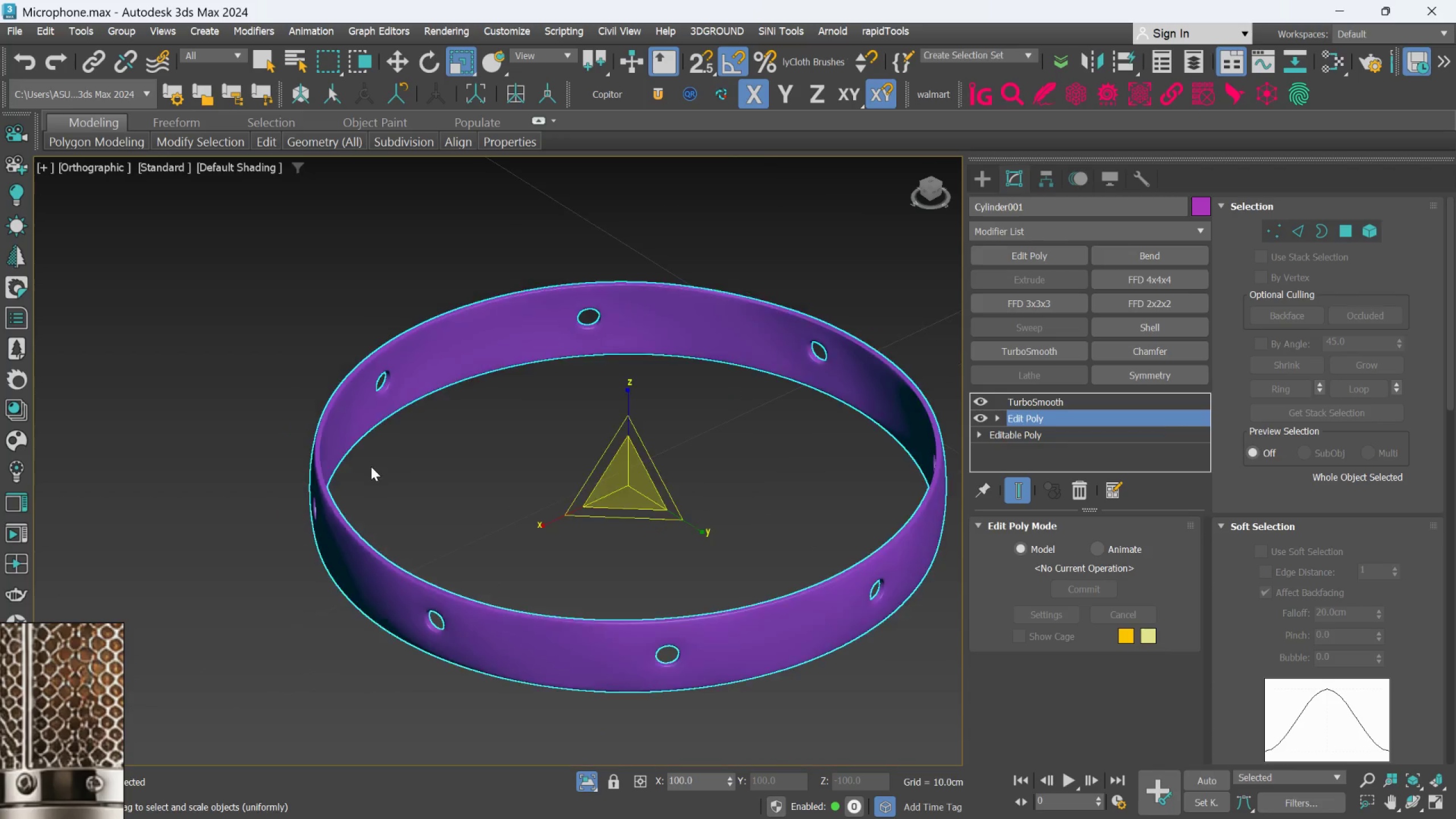 
hold_key(key=AltLeft, duration=0.4)
 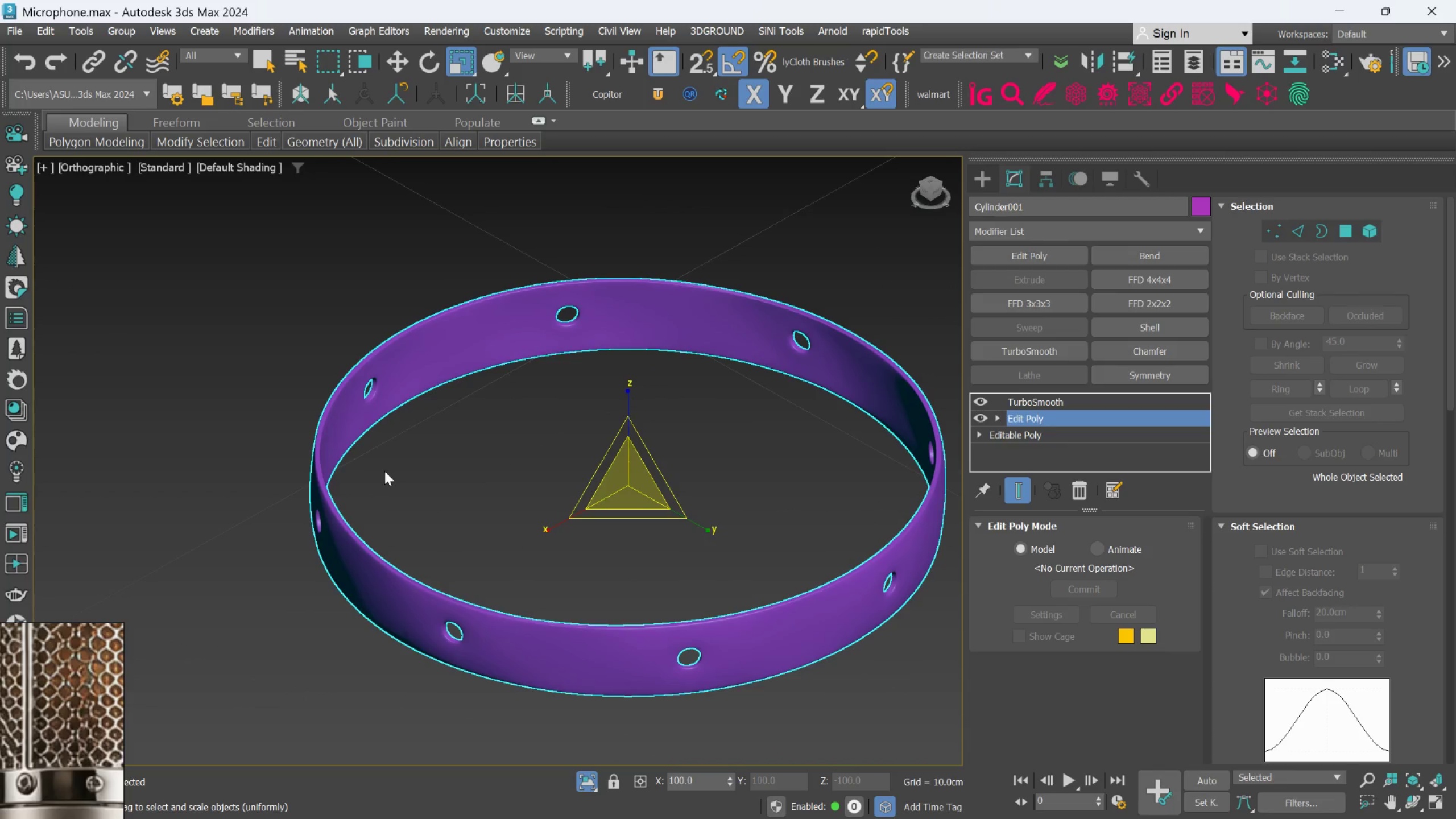 
key(Control+Z)
 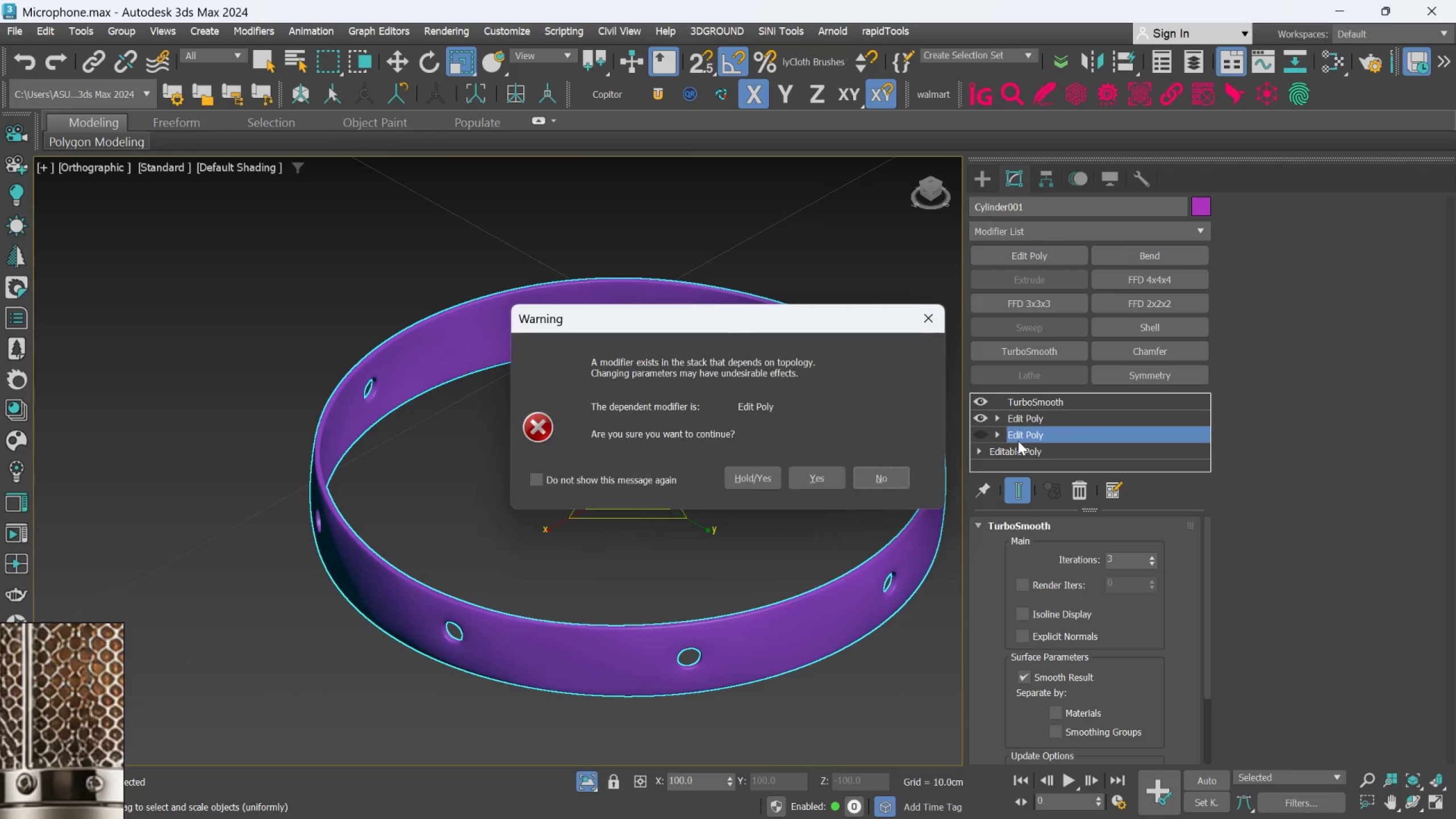 
left_click([824, 479])
 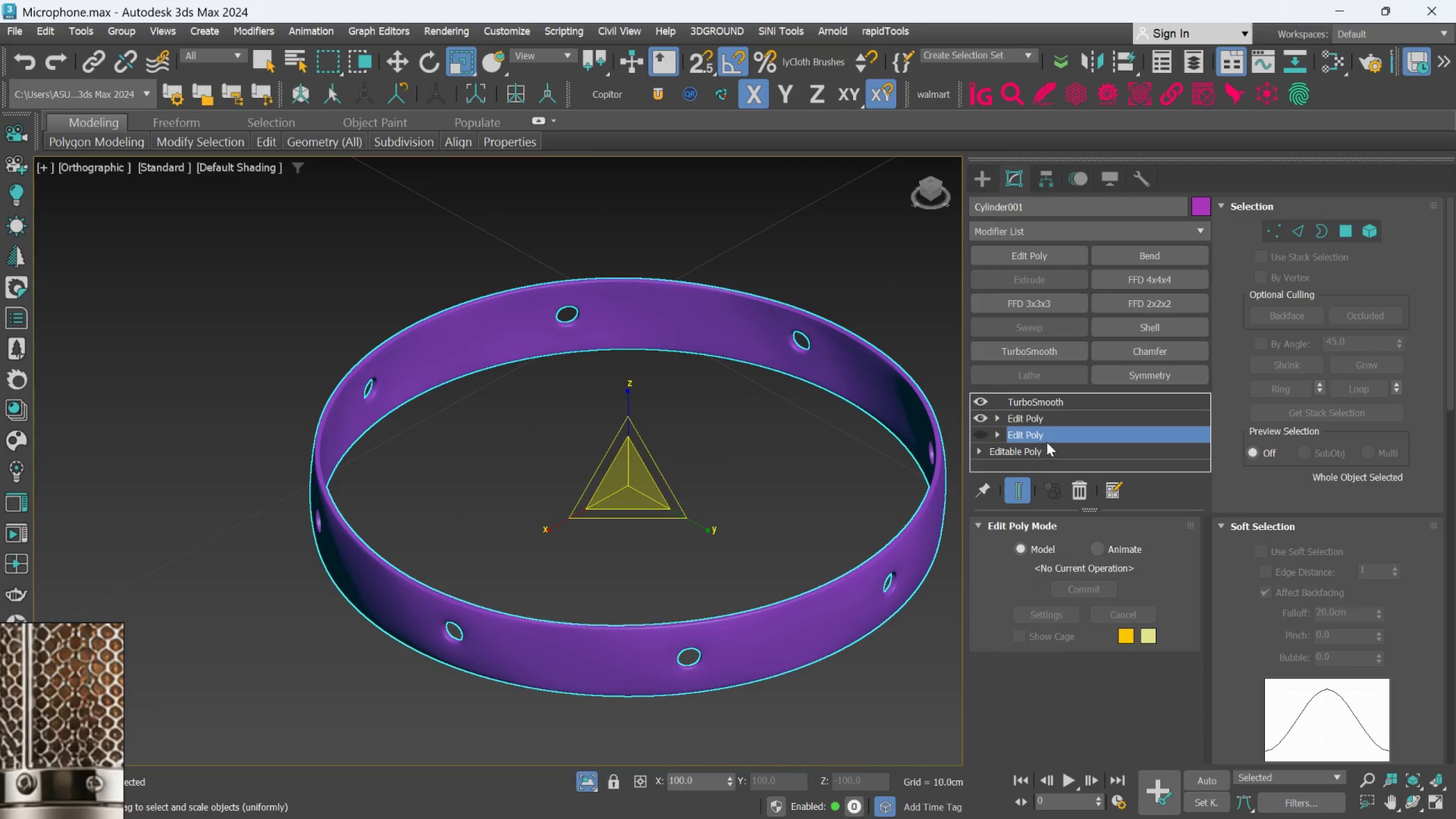 
left_click_drag(start_coordinate=[1045, 439], to_coordinate=[1039, 416])
 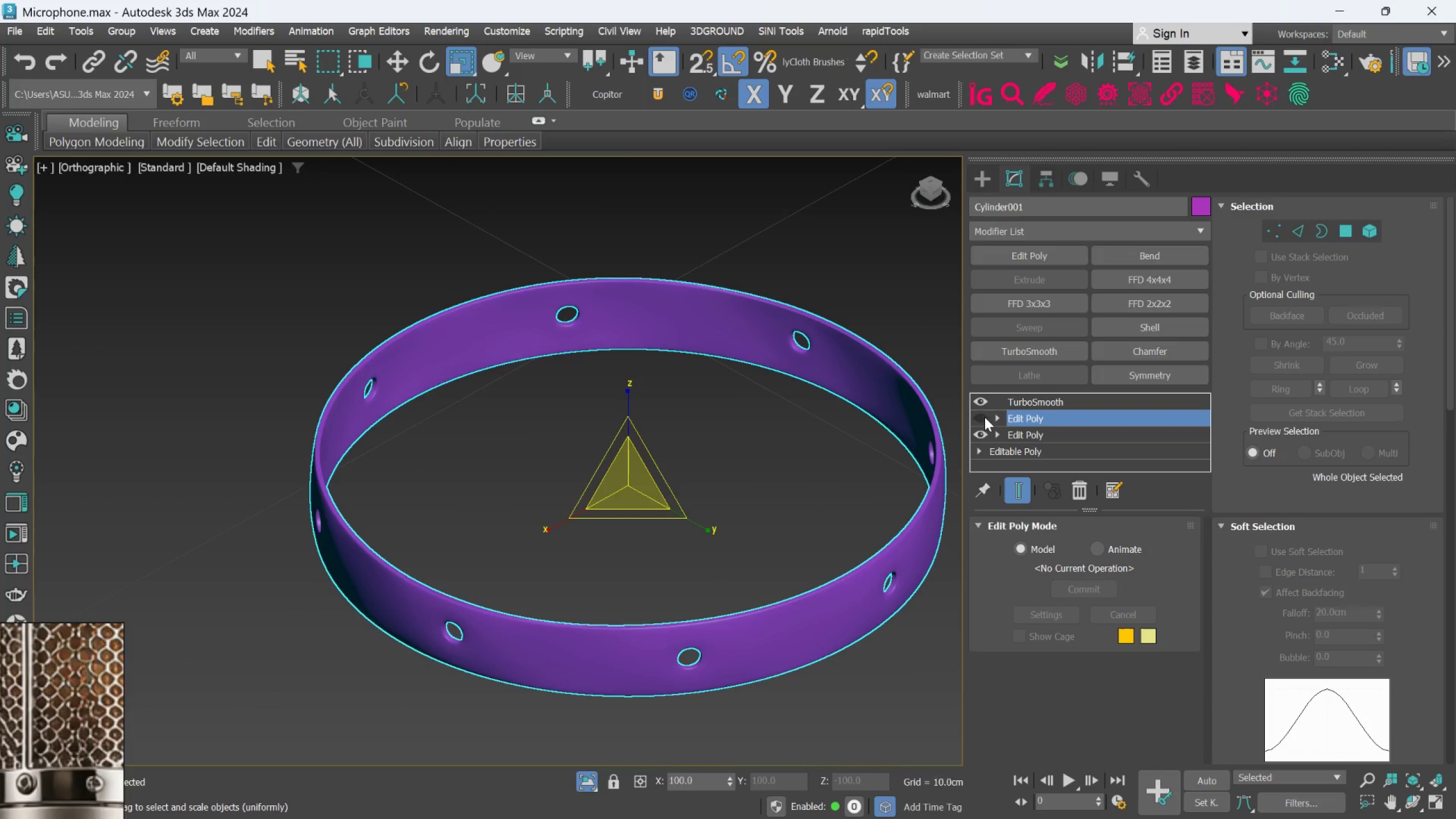 
left_click([979, 420])
 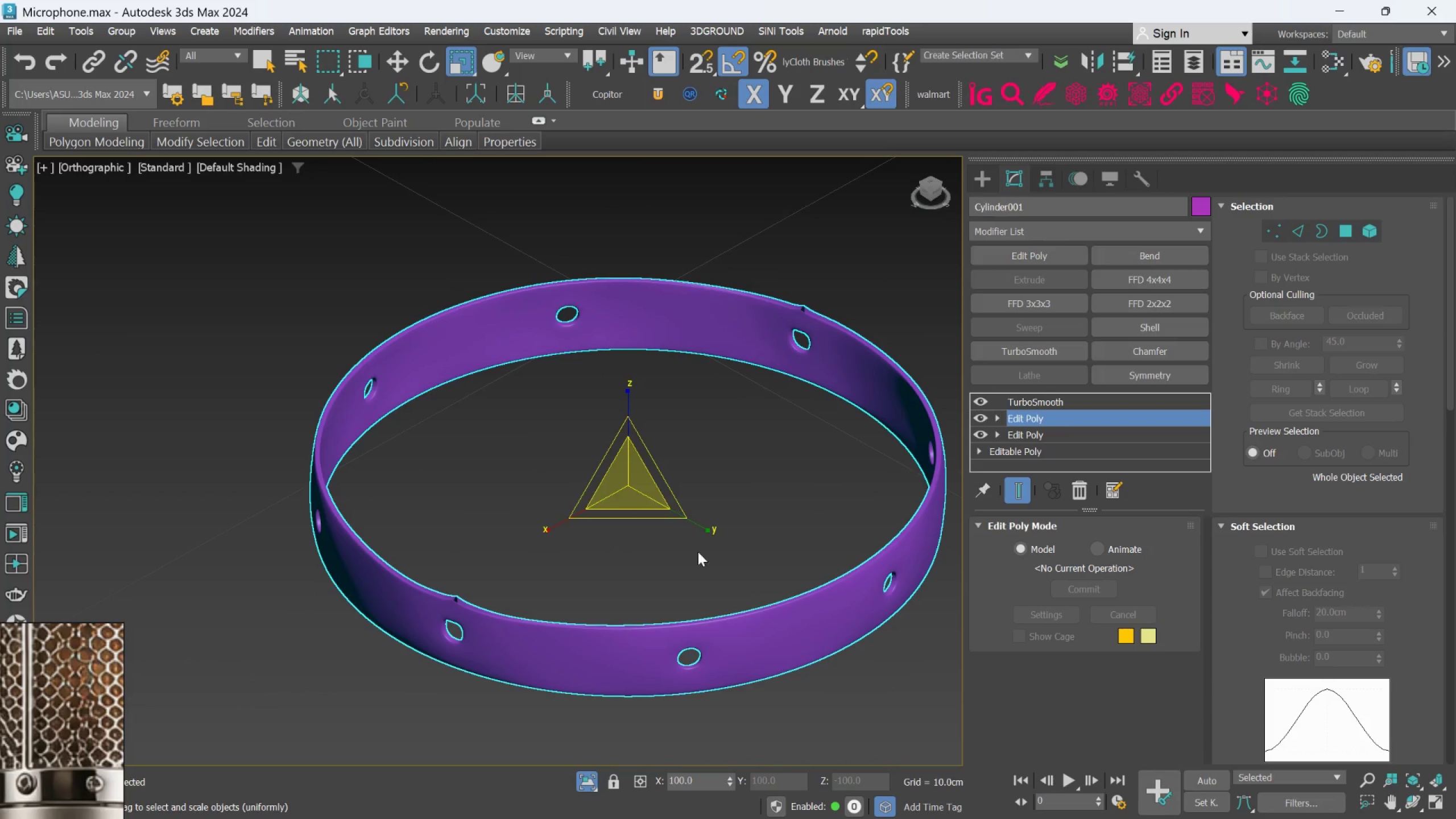 
scroll: coordinate [458, 623], scroll_direction: up, amount: 5.0
 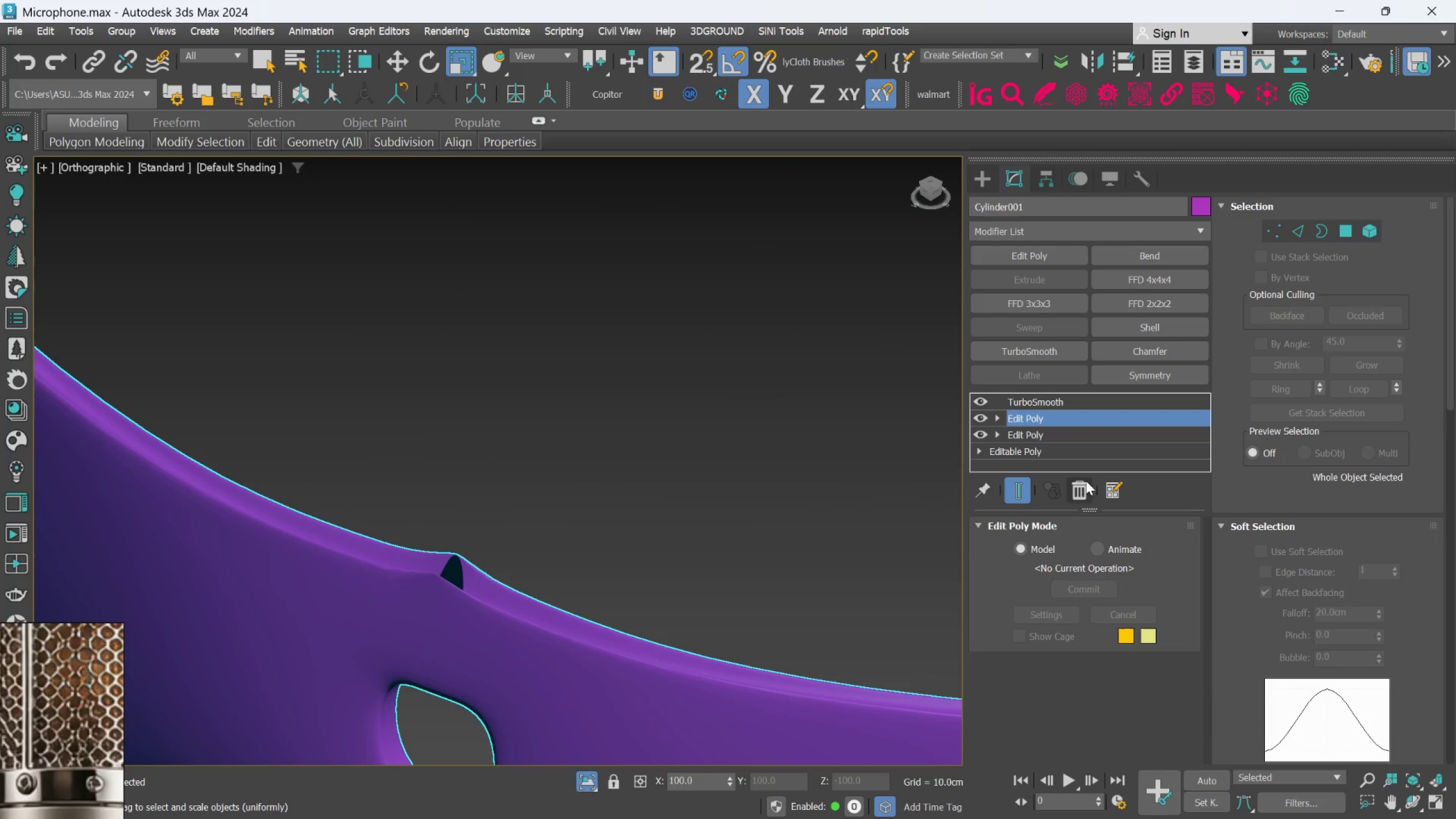 
left_click([1086, 492])
 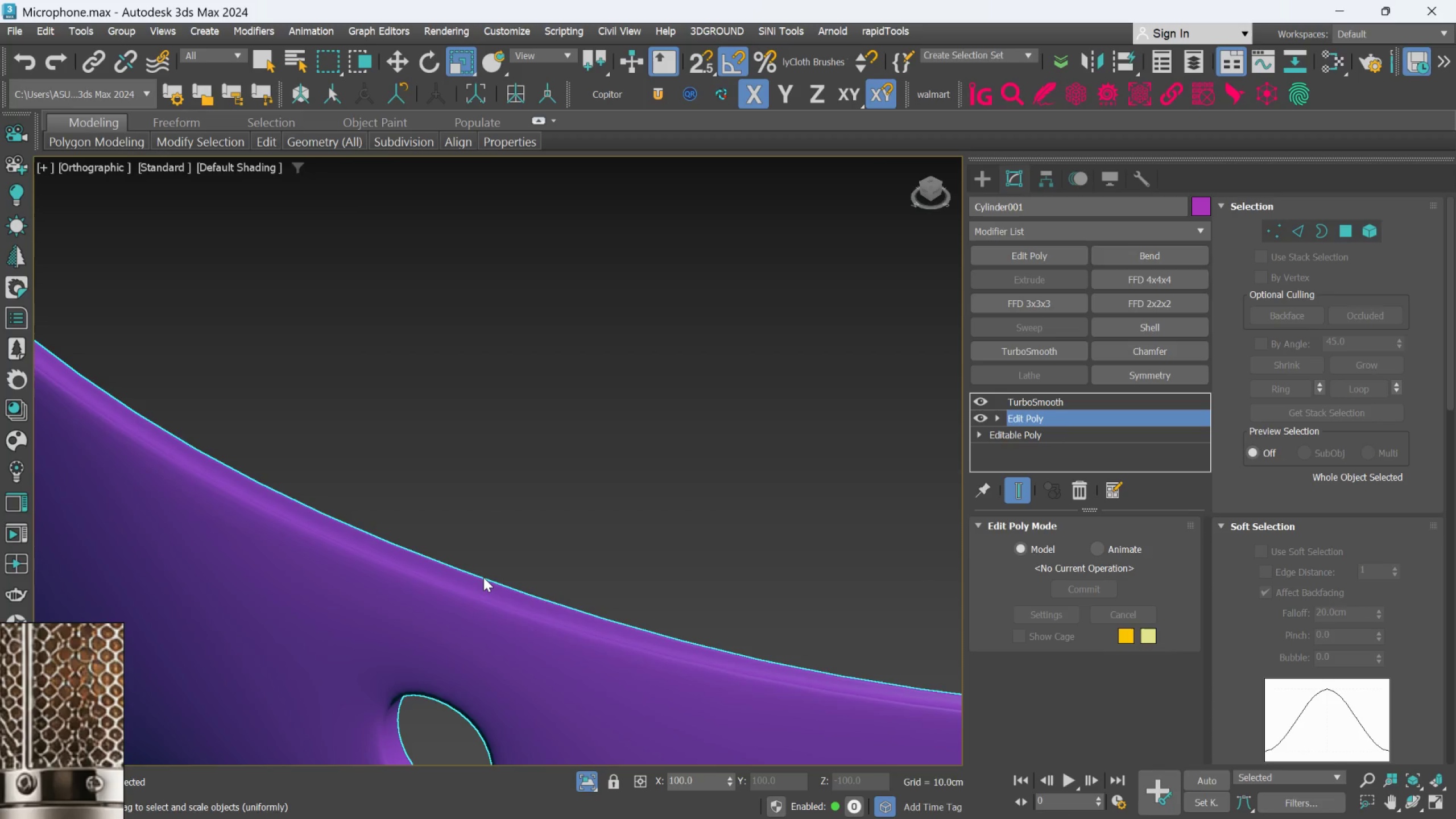 
scroll: coordinate [78, 779], scroll_direction: down, amount: 11.0
 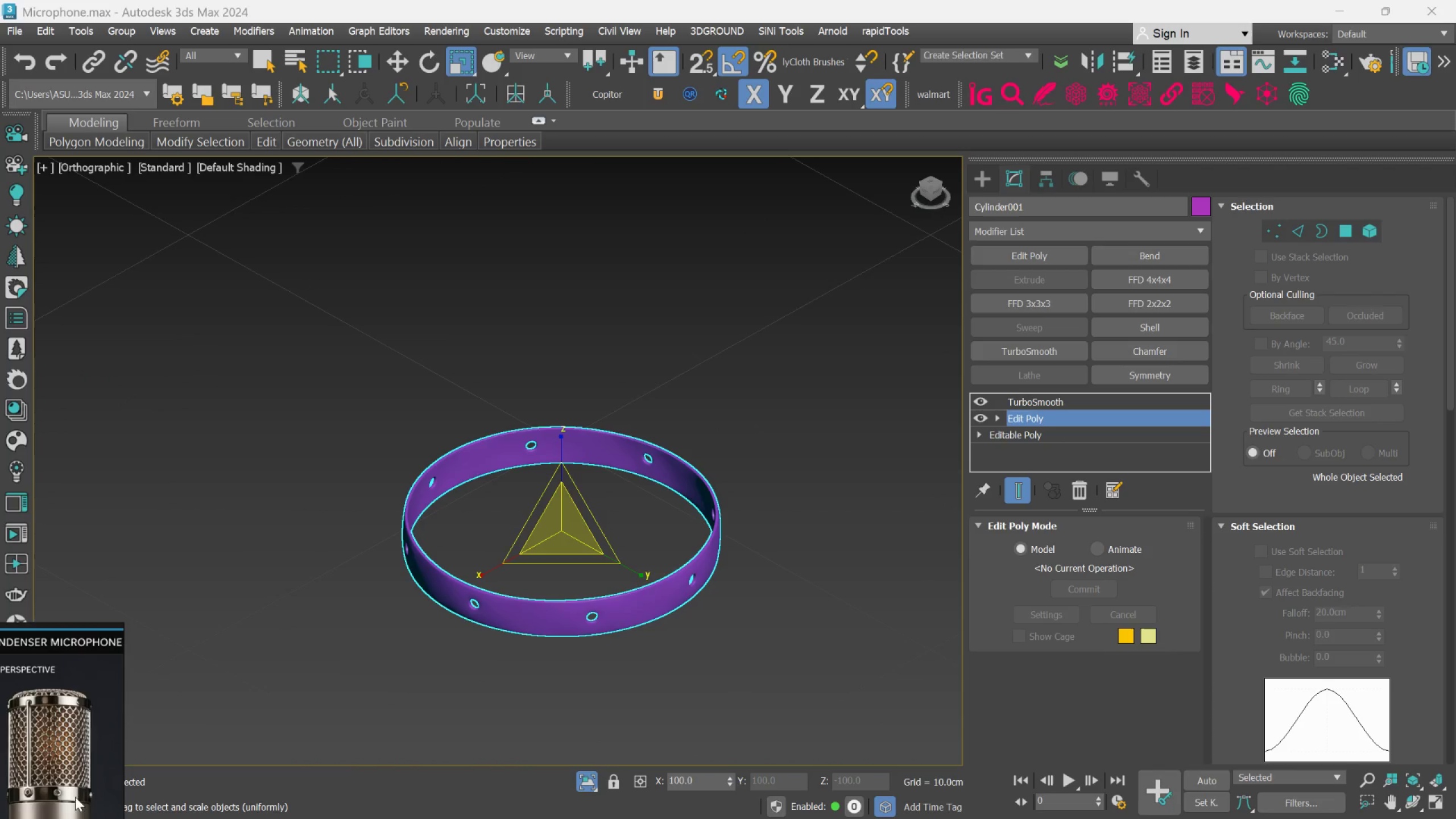 
scroll: coordinate [56, 799], scroll_direction: up, amount: 3.0
 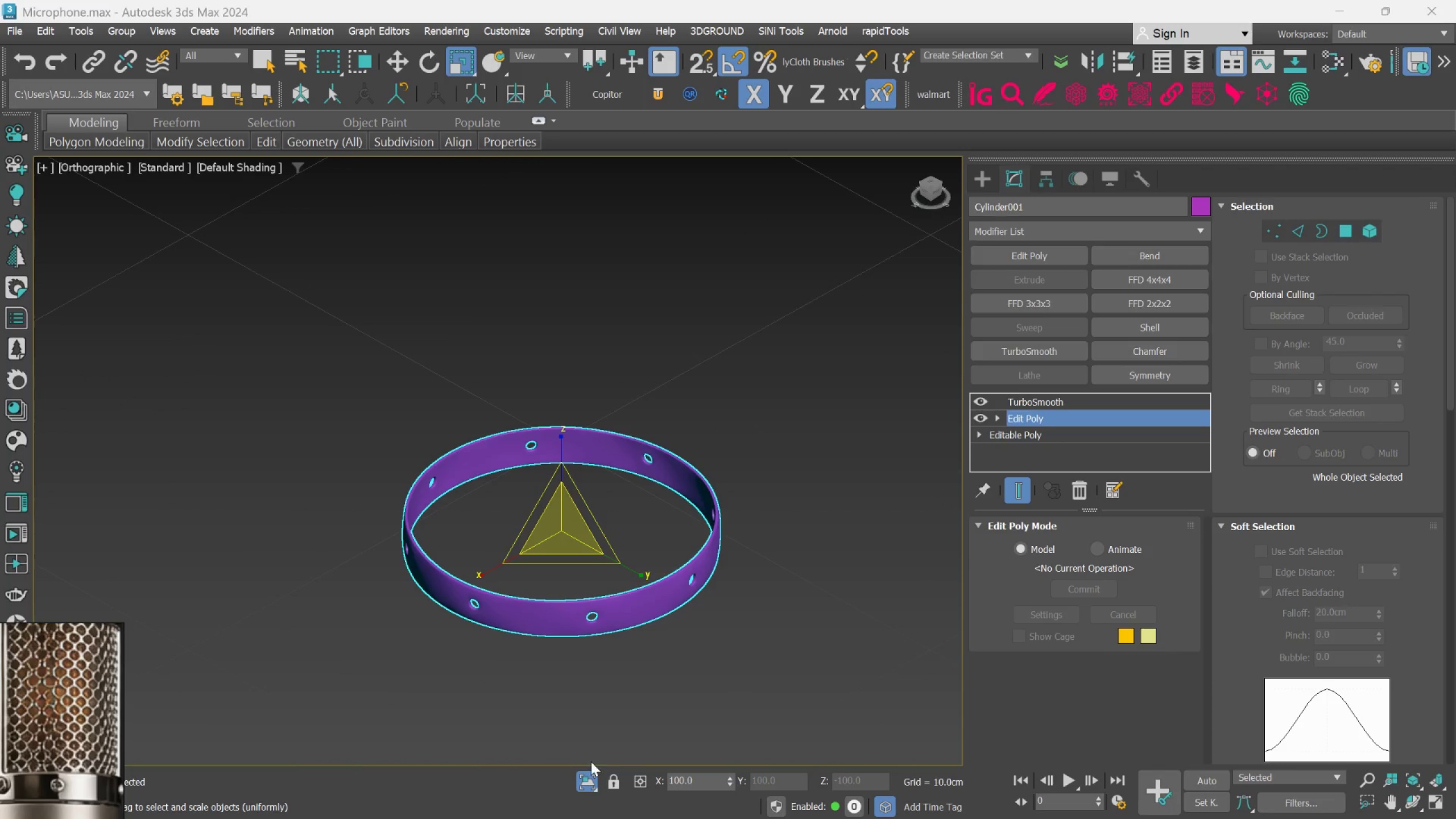 
left_click([590, 771])
 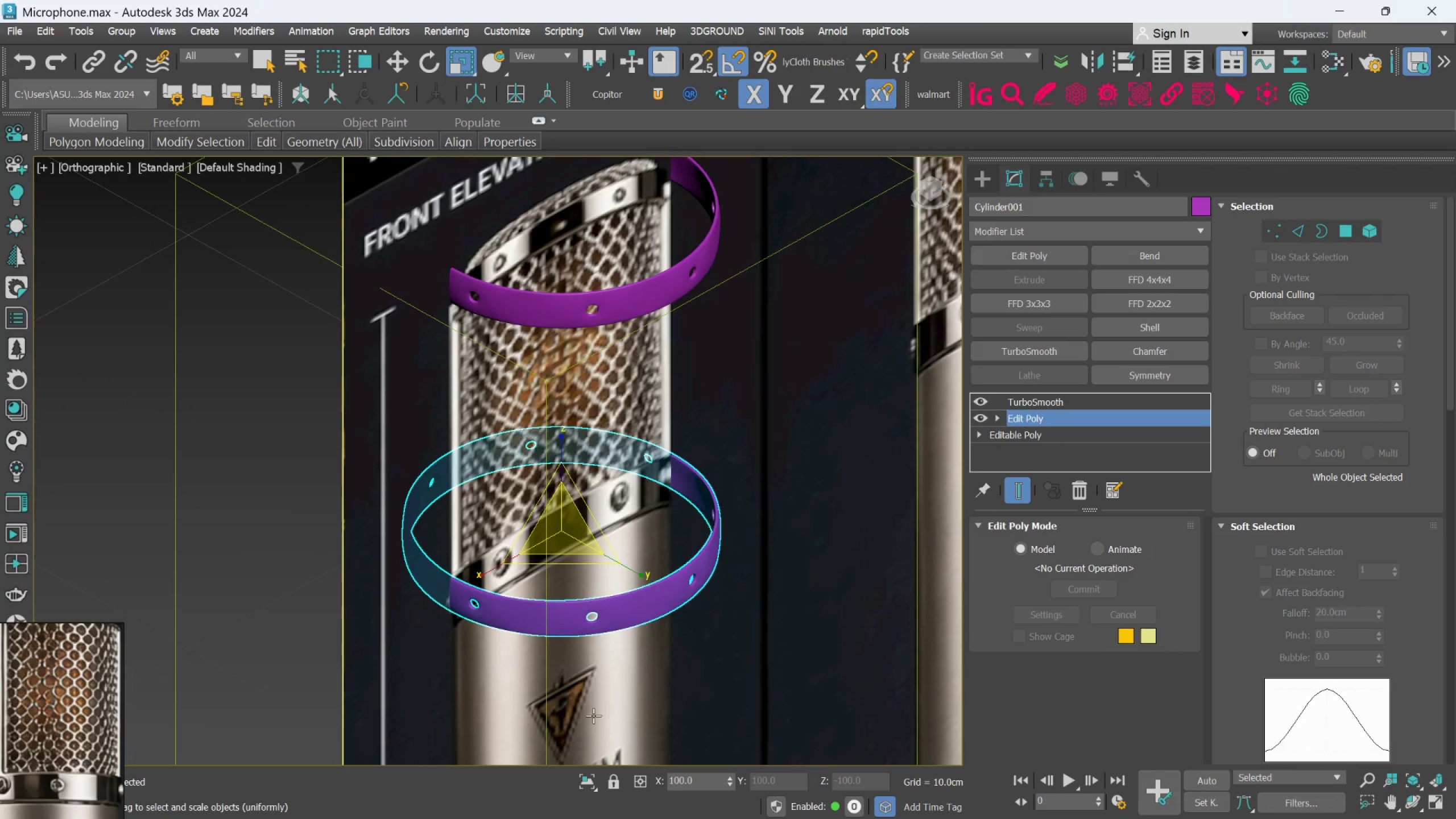 
scroll: coordinate [596, 699], scroll_direction: down, amount: 2.0
 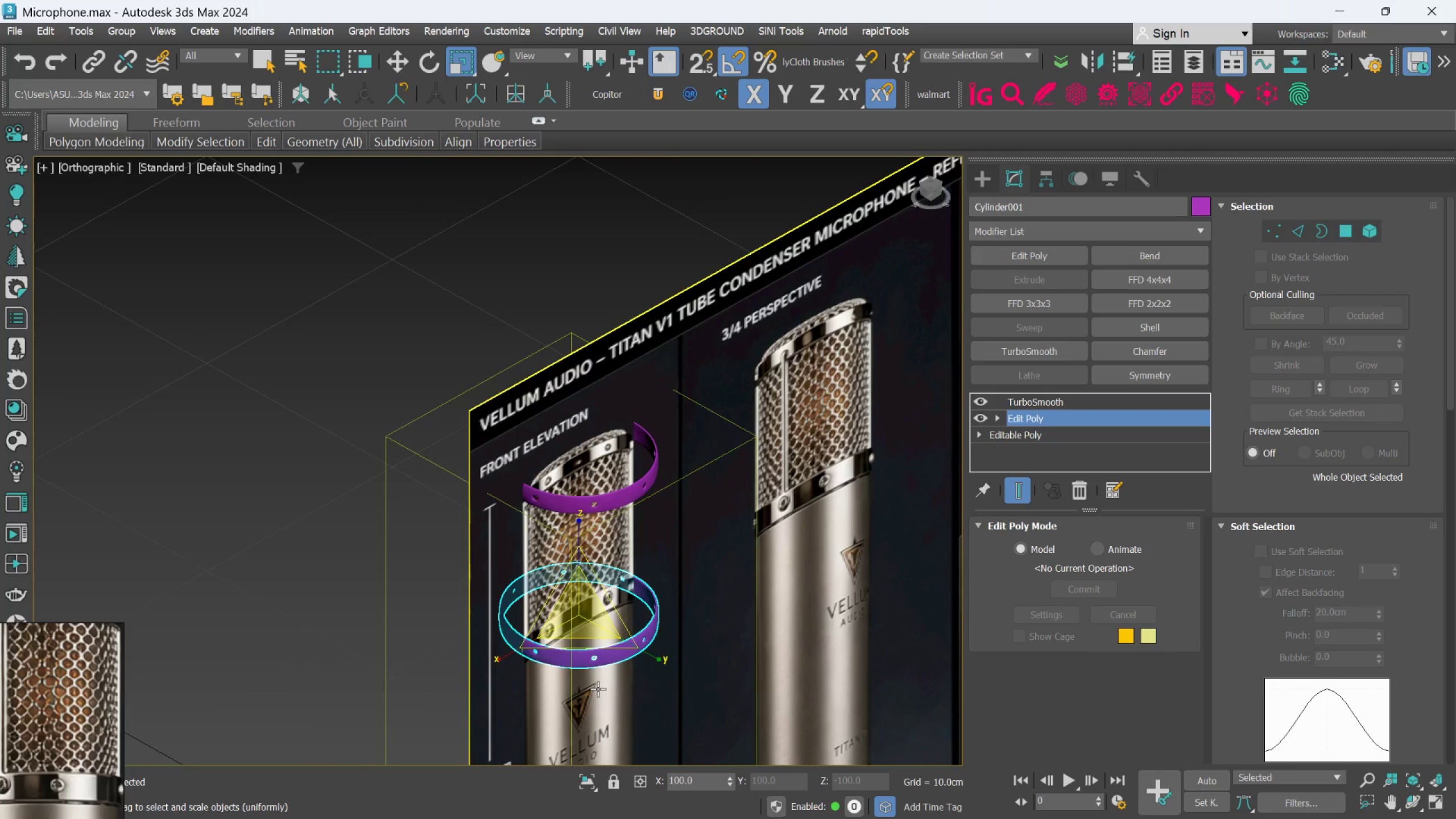 
key(F)
 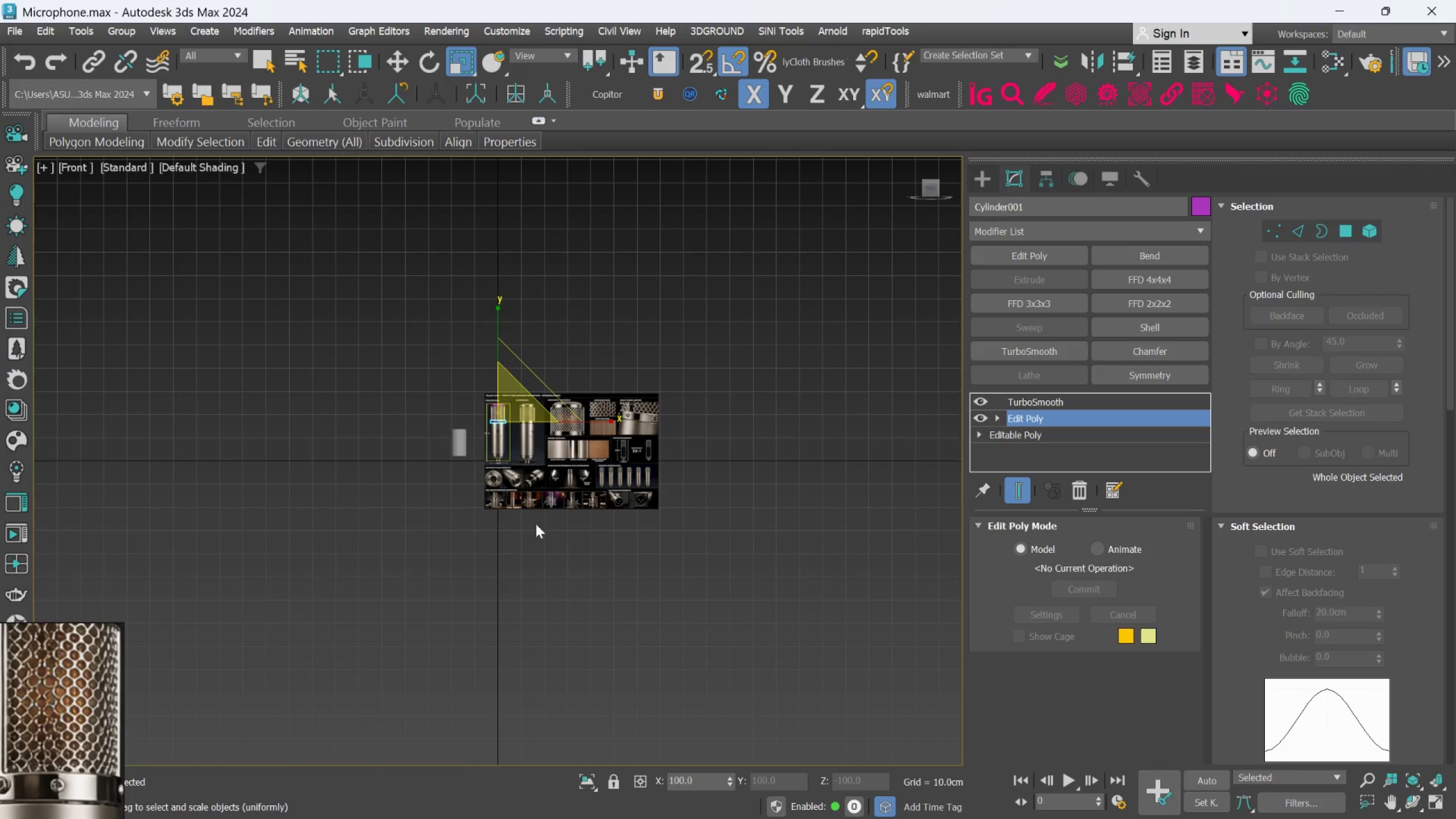 
scroll: coordinate [574, 541], scroll_direction: up, amount: 9.0
 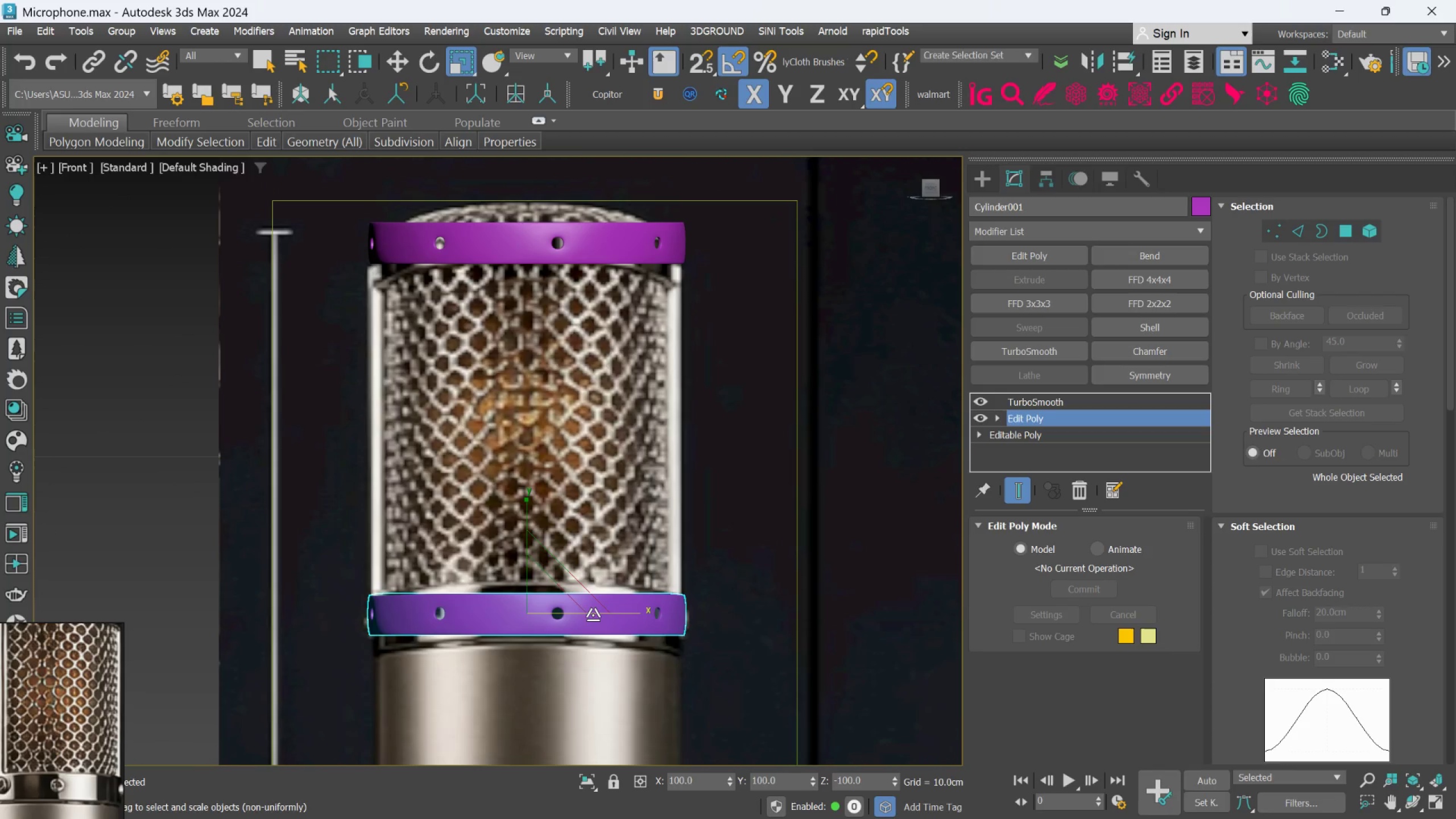 
wait(10.43)
 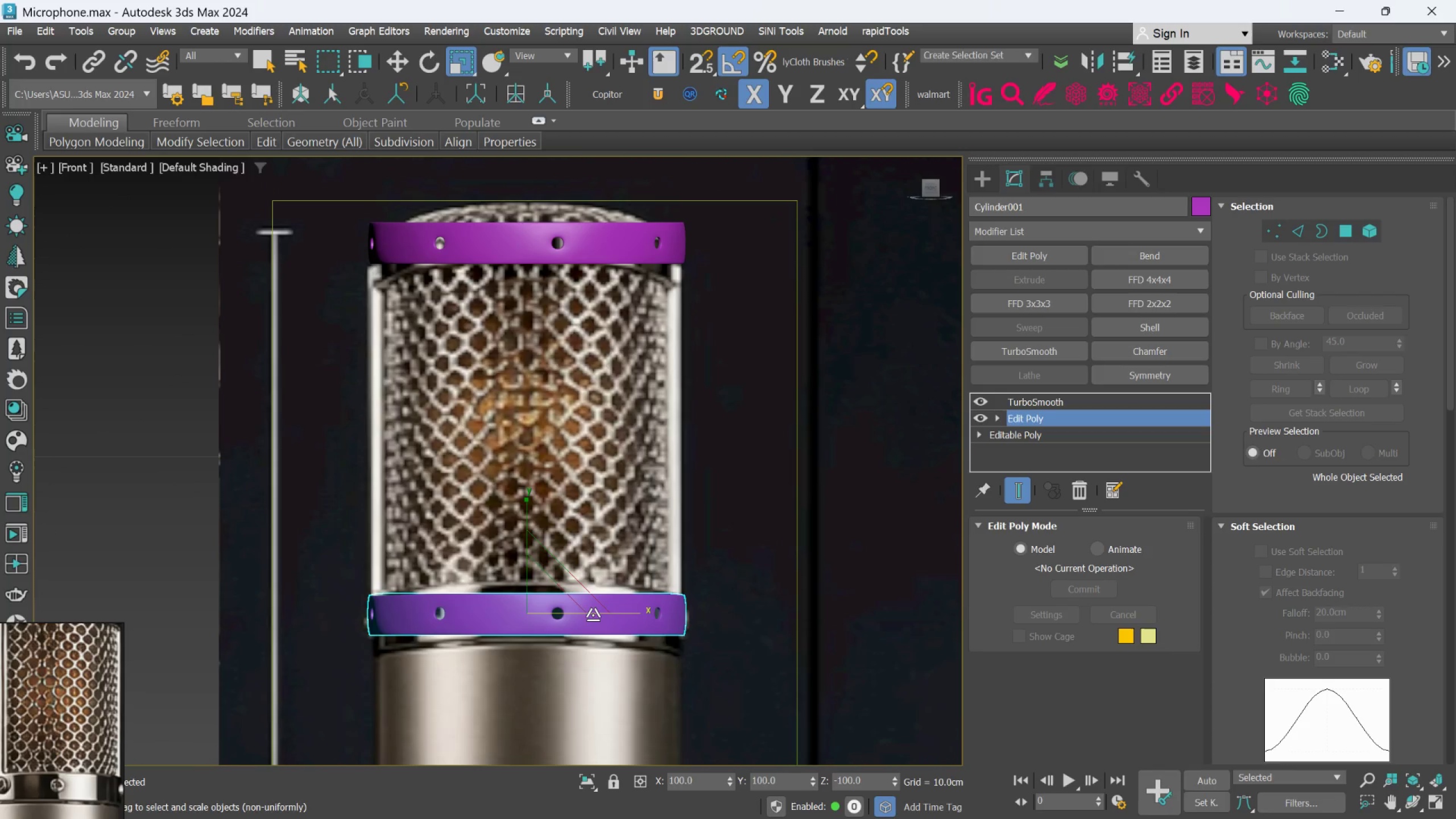 
left_click([947, 715])